 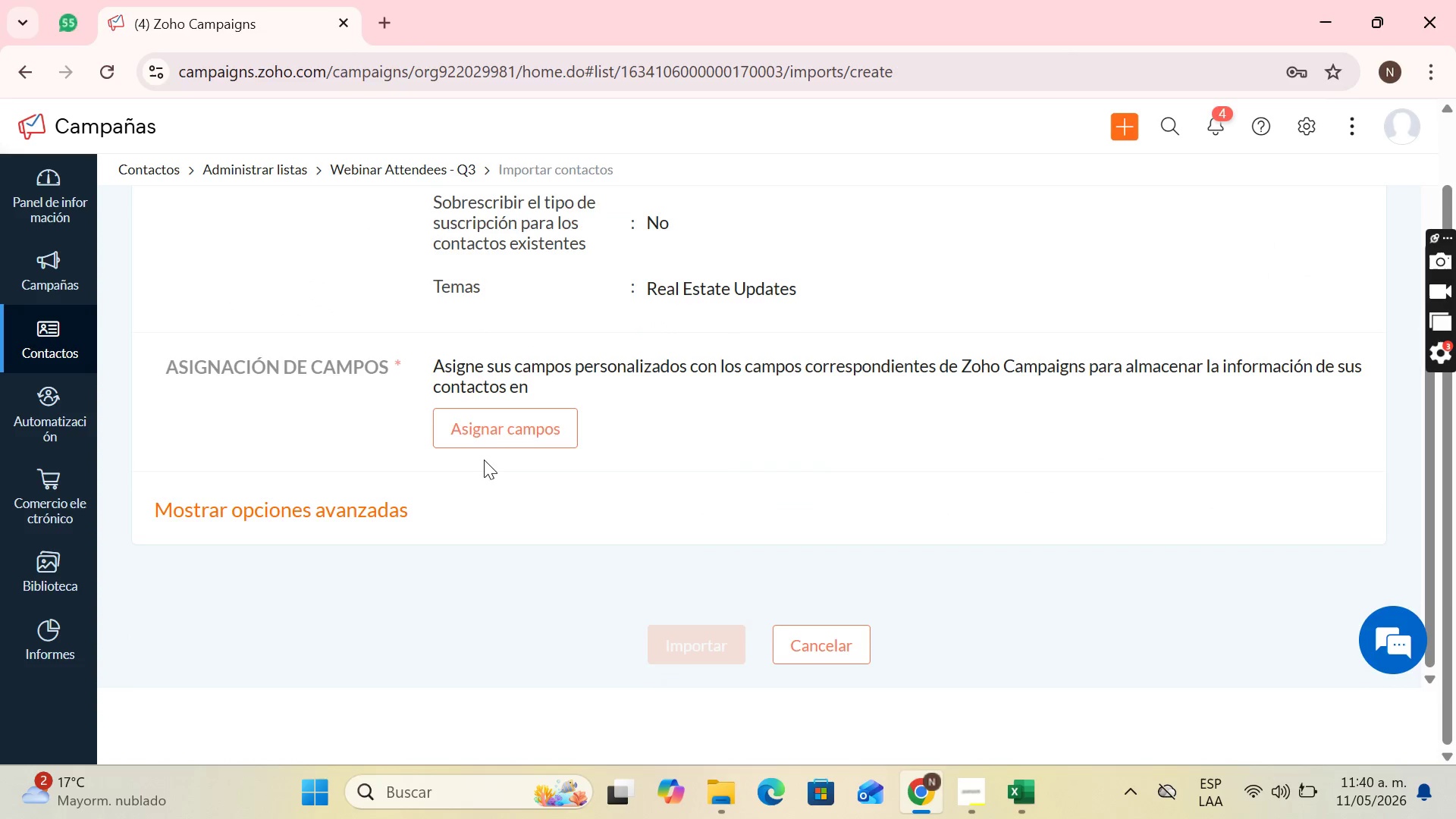 
left_click([485, 434])
 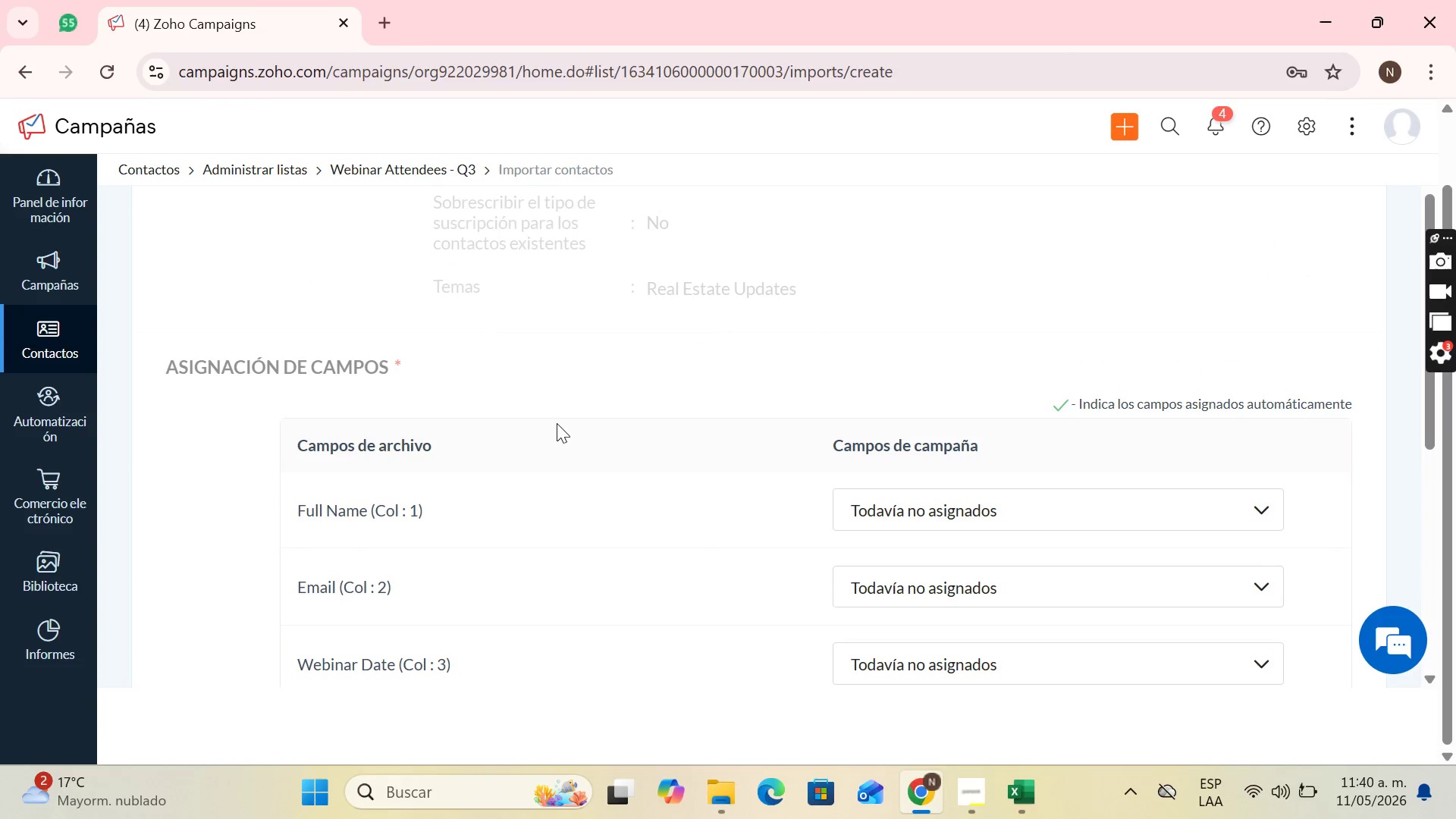 
scroll: coordinate [939, 401], scroll_direction: down, amount: 2.0
 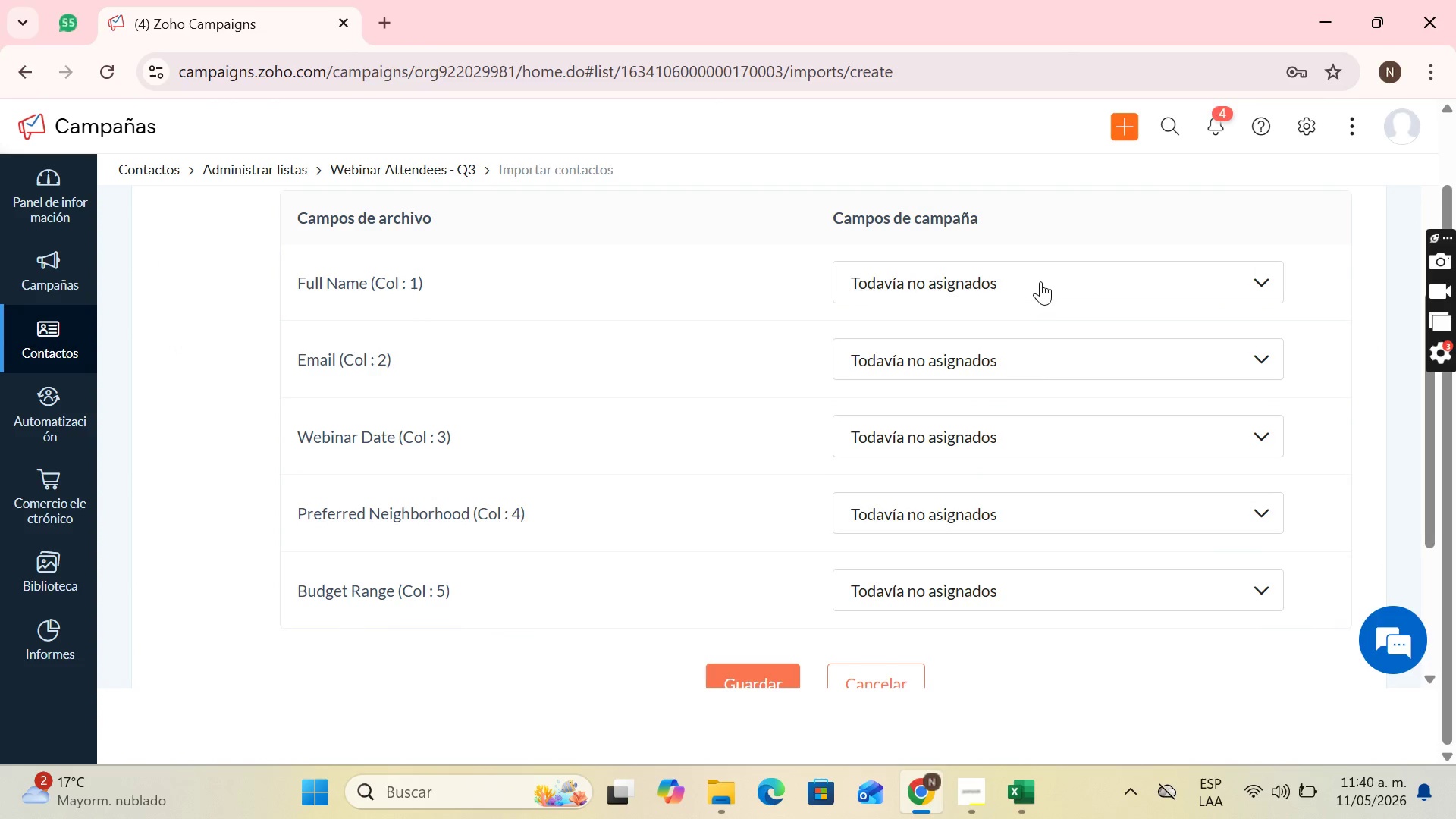 
left_click([1040, 281])
 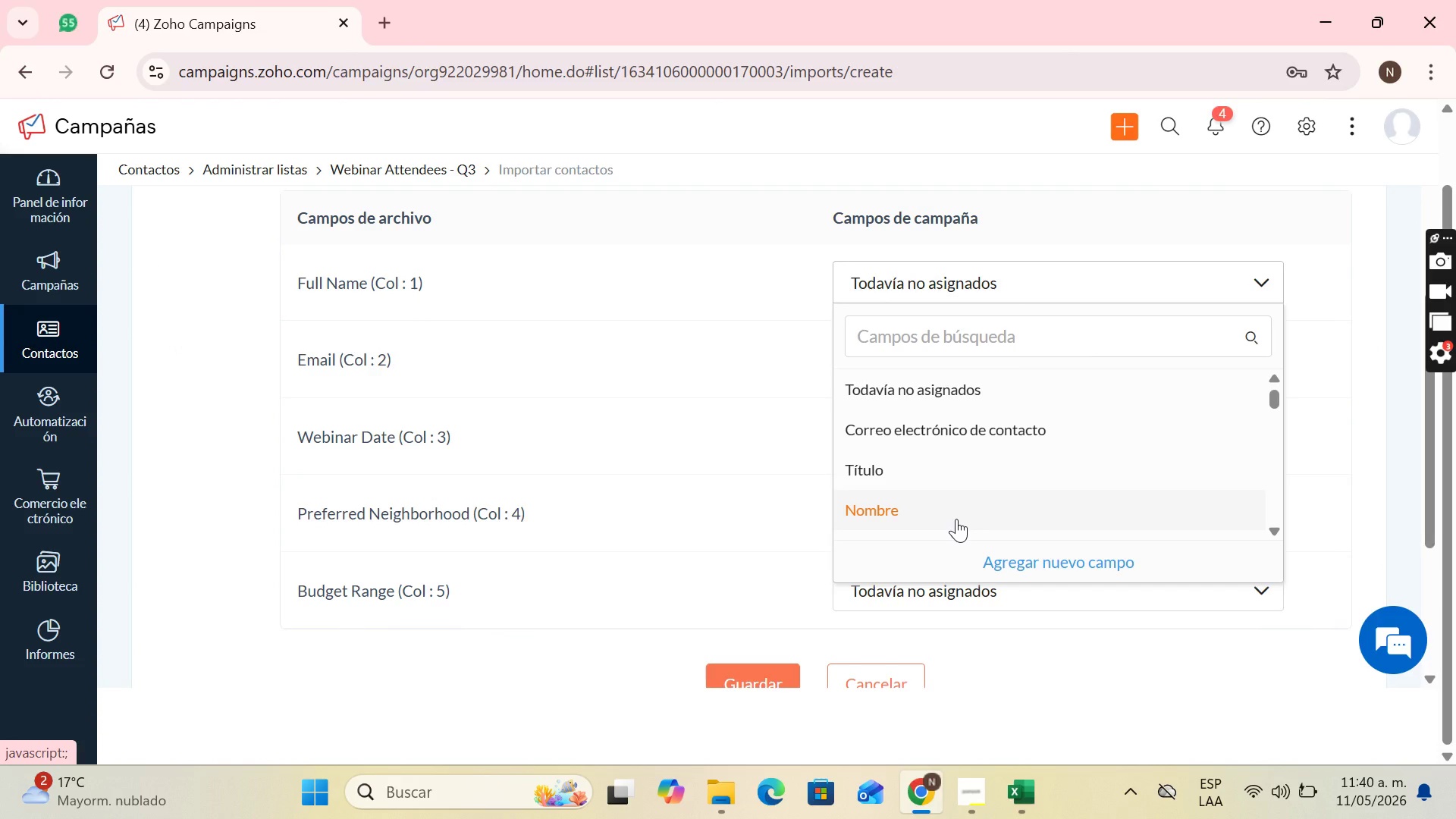 
left_click([956, 519])
 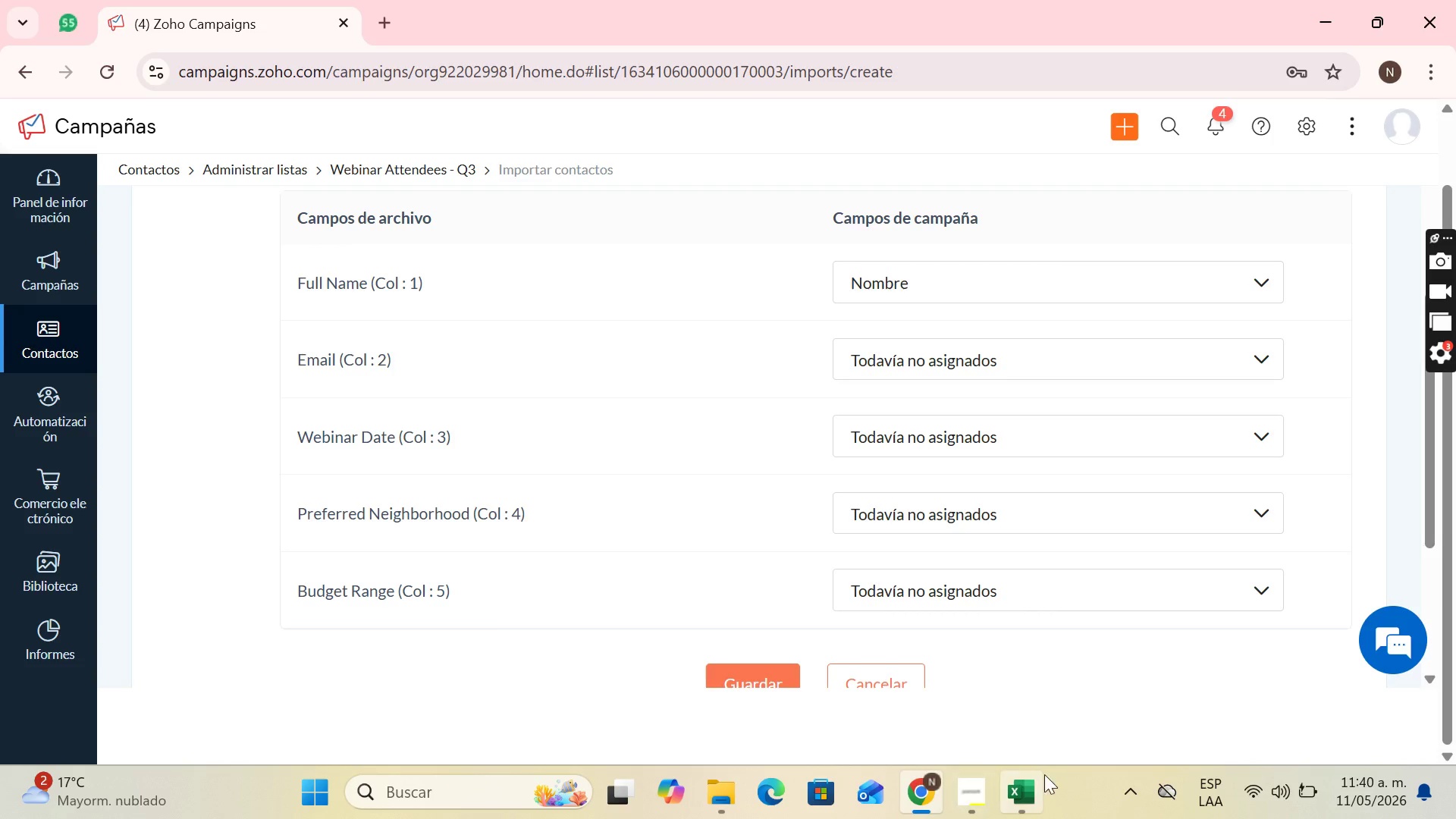 
left_click([1045, 774])
 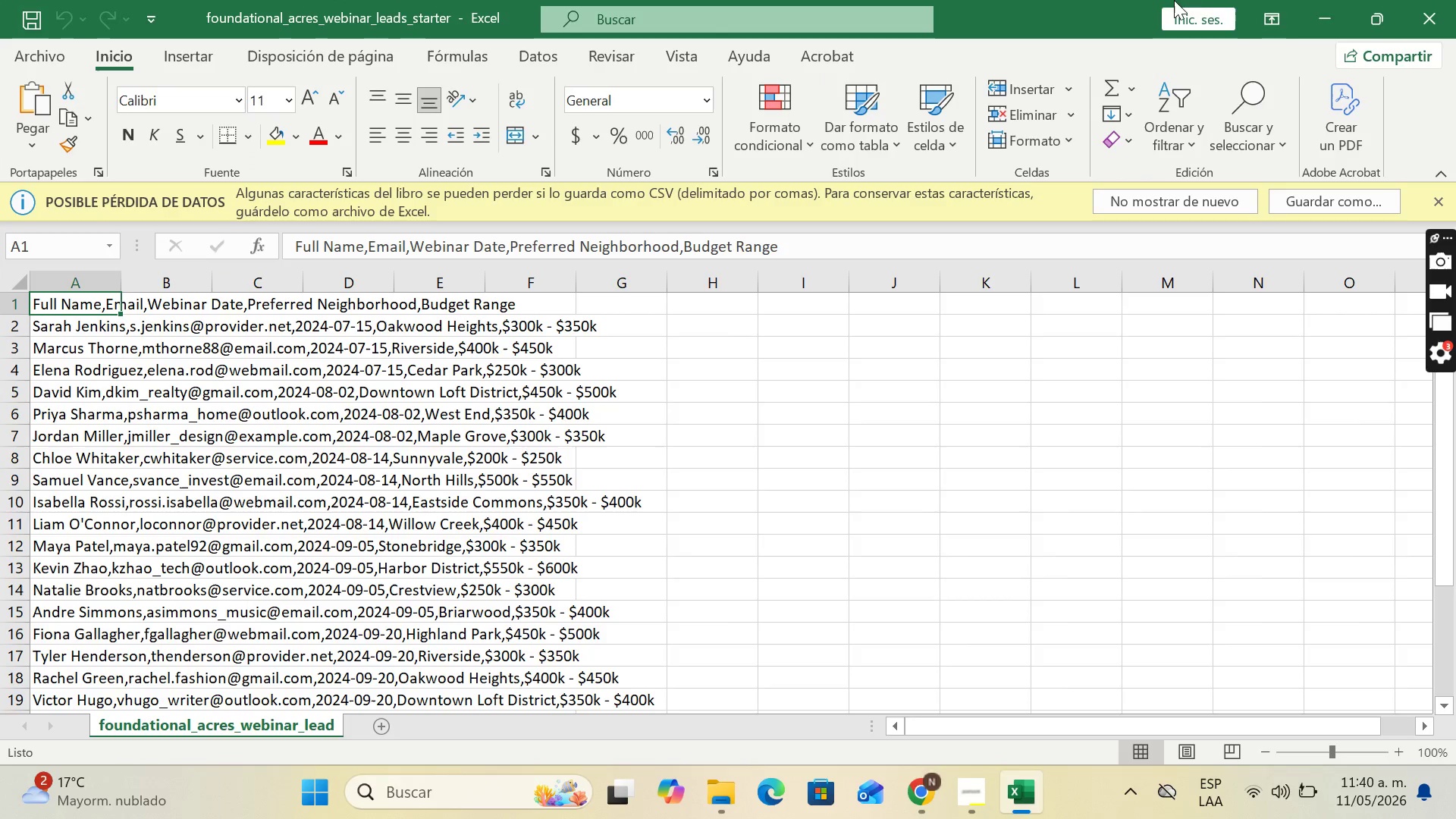 
wait(6.98)
 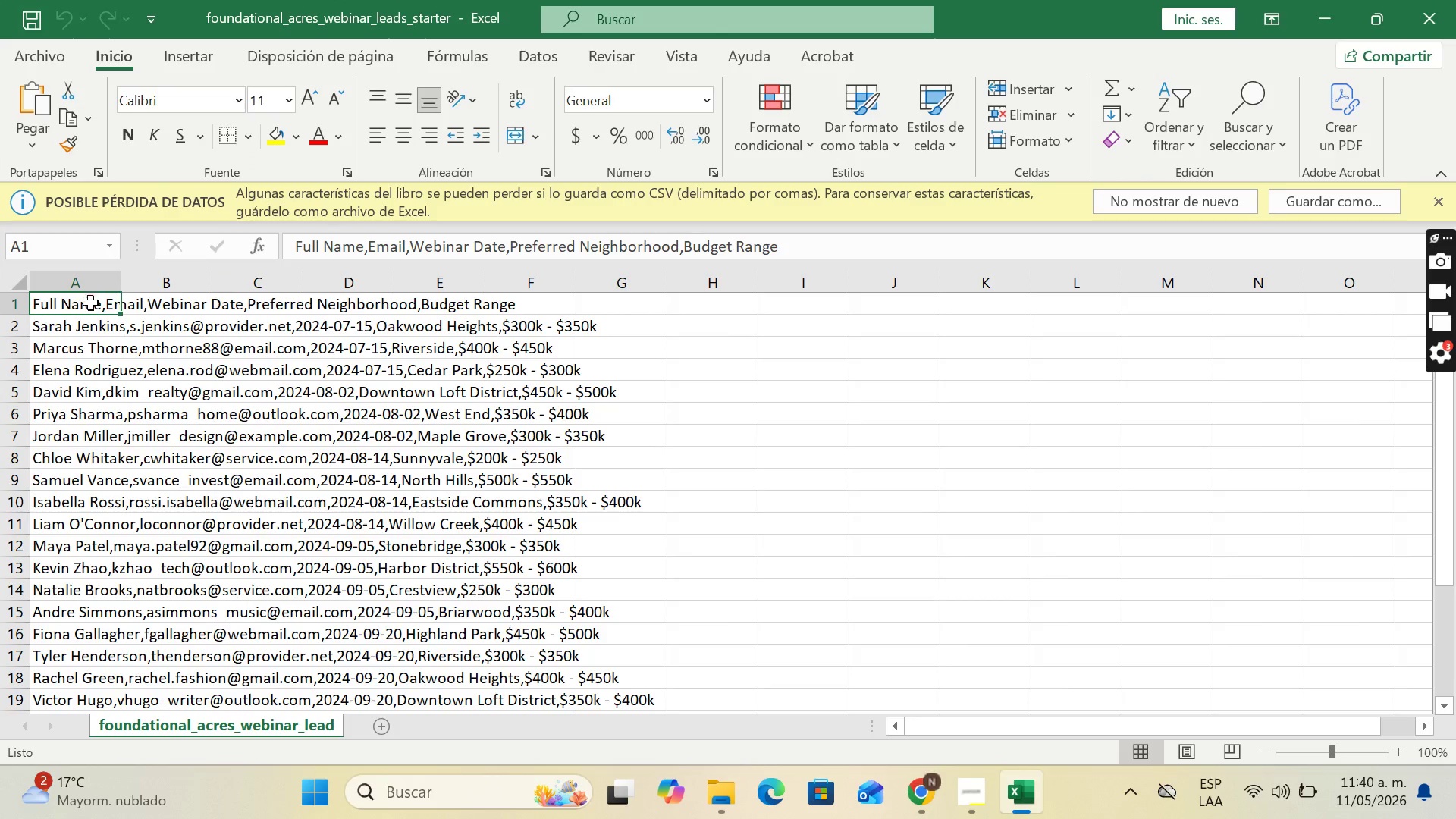 
left_click([1312, 8])
 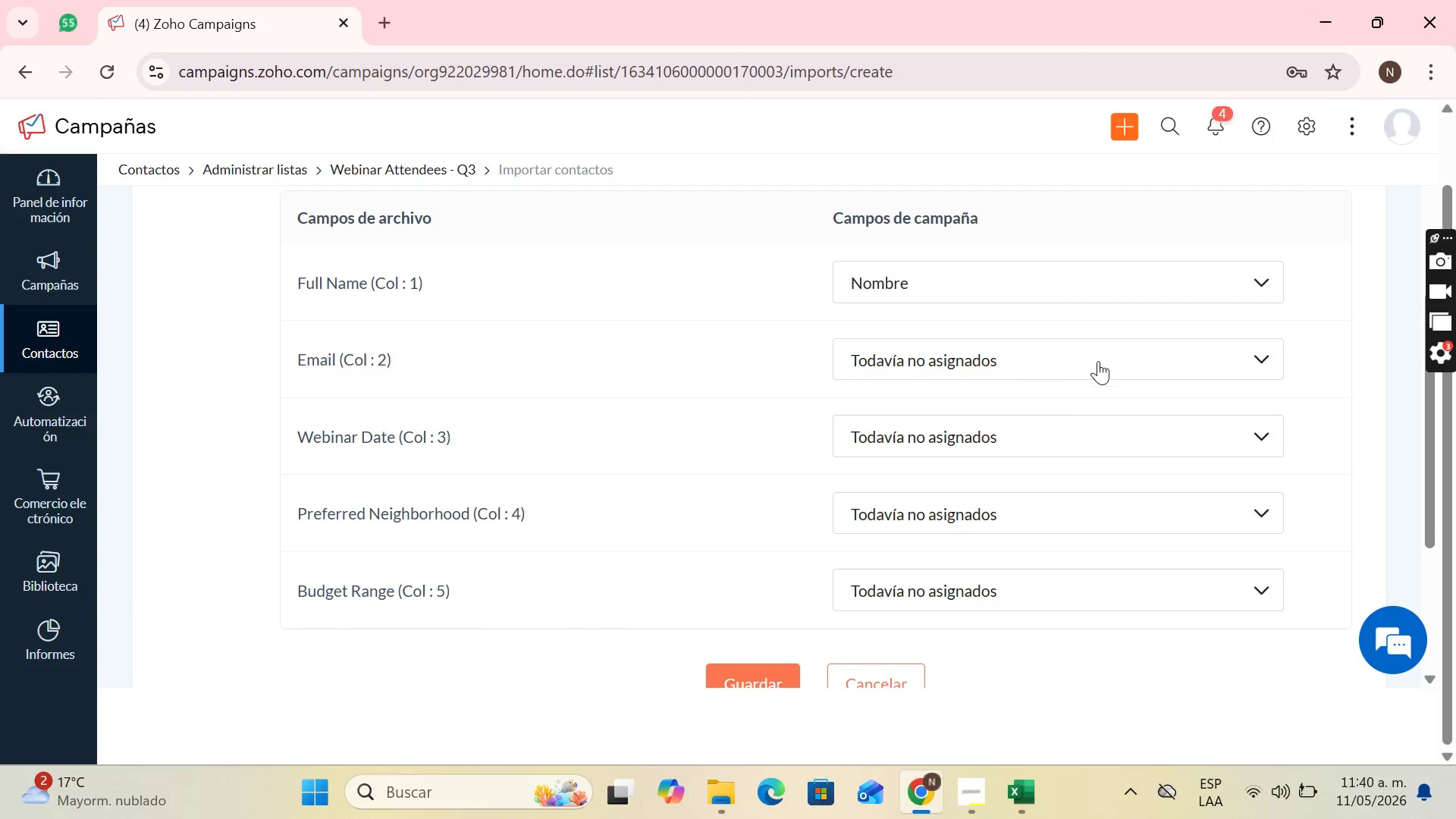 
left_click([1097, 359])
 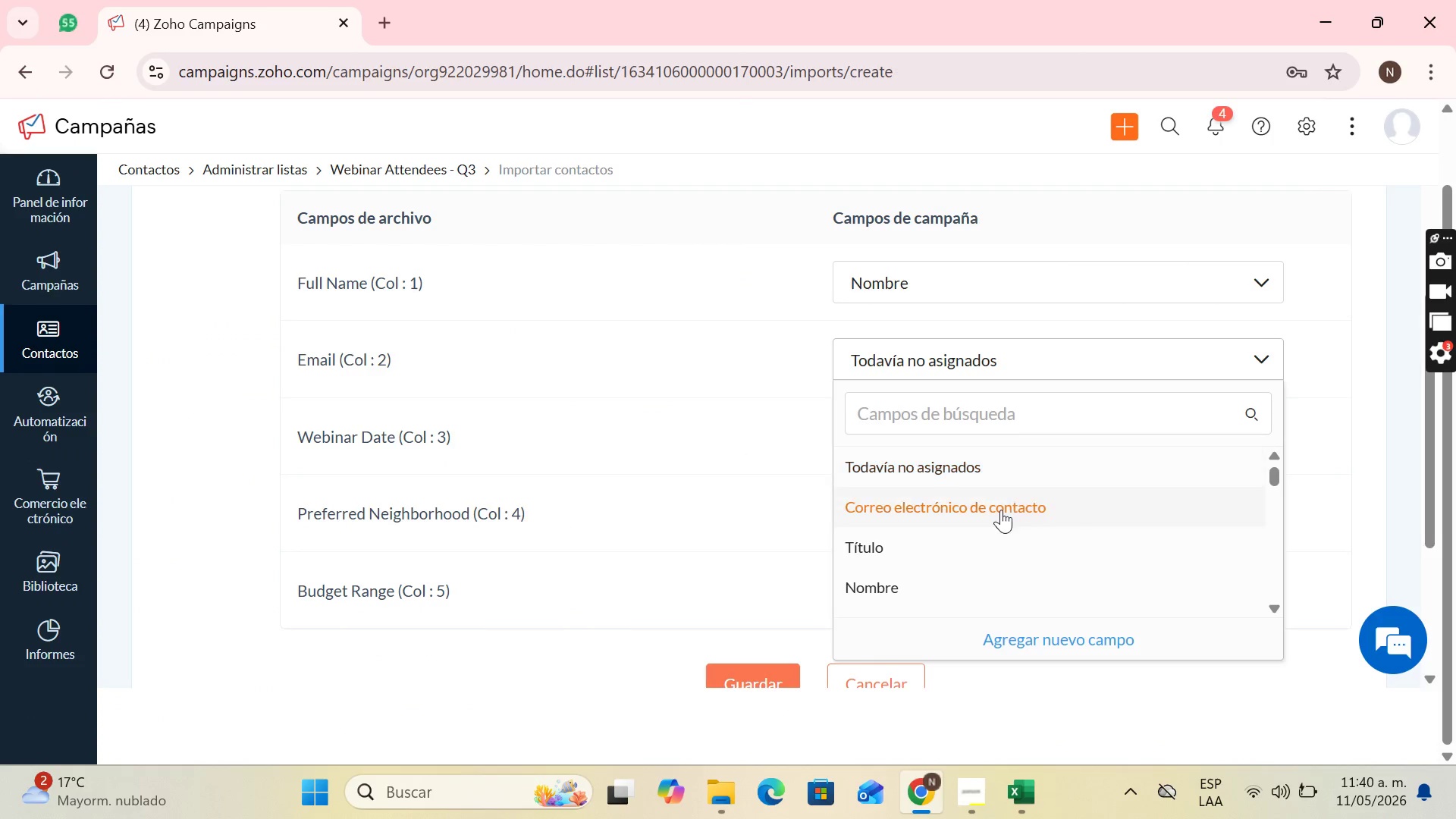 
left_click([1001, 510])
 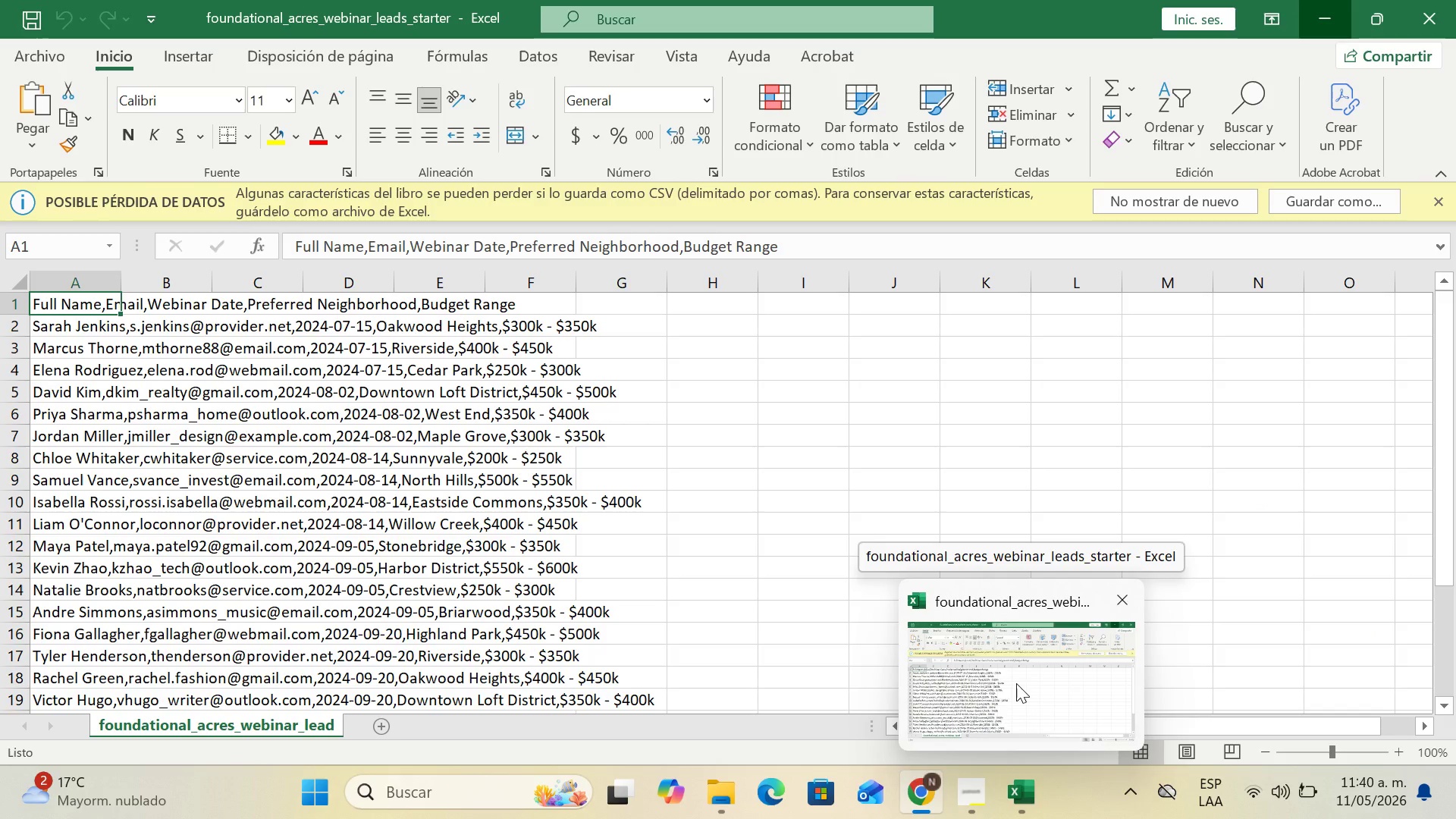 
wait(9.41)
 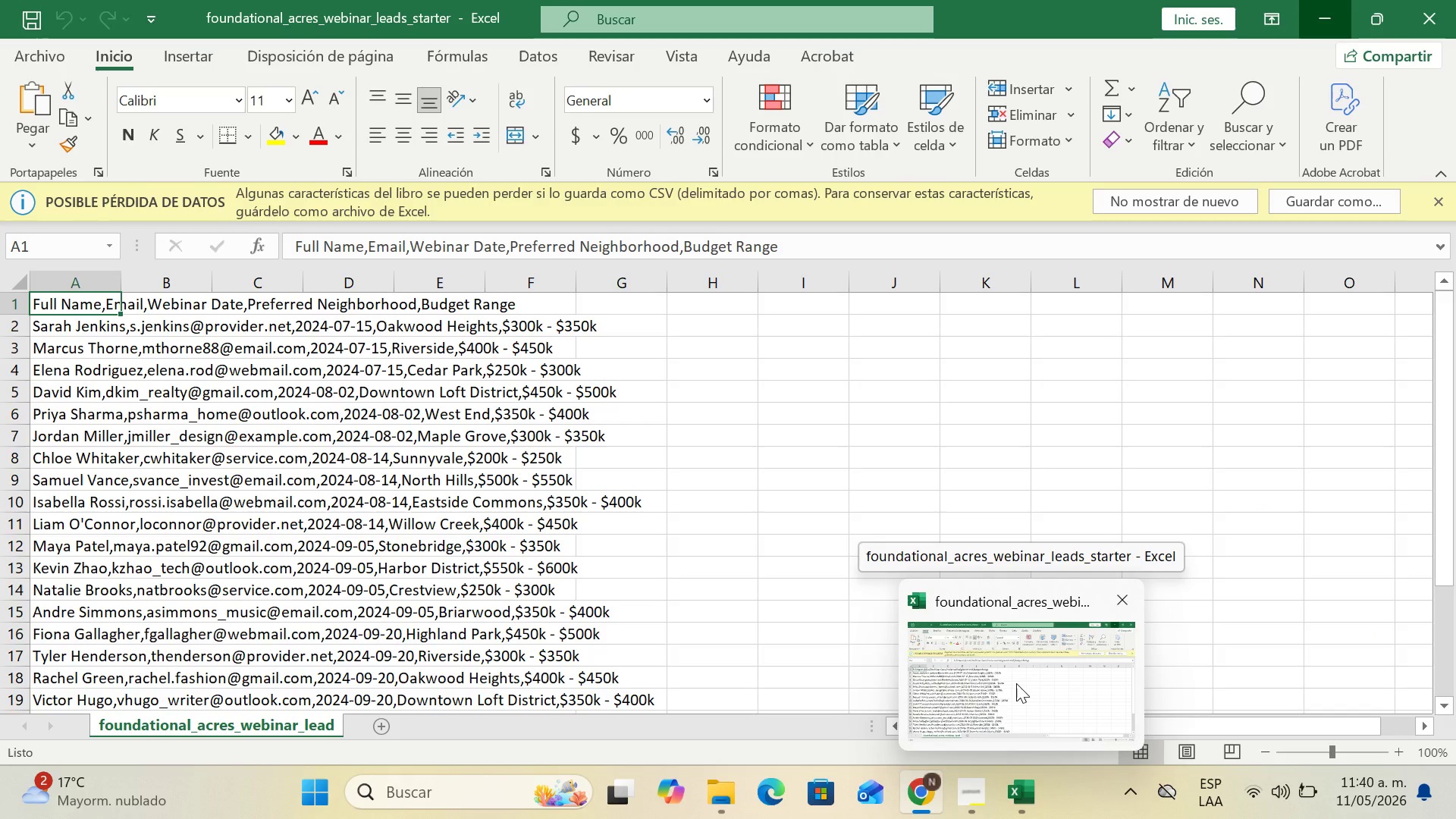 
left_click([1020, 676])
 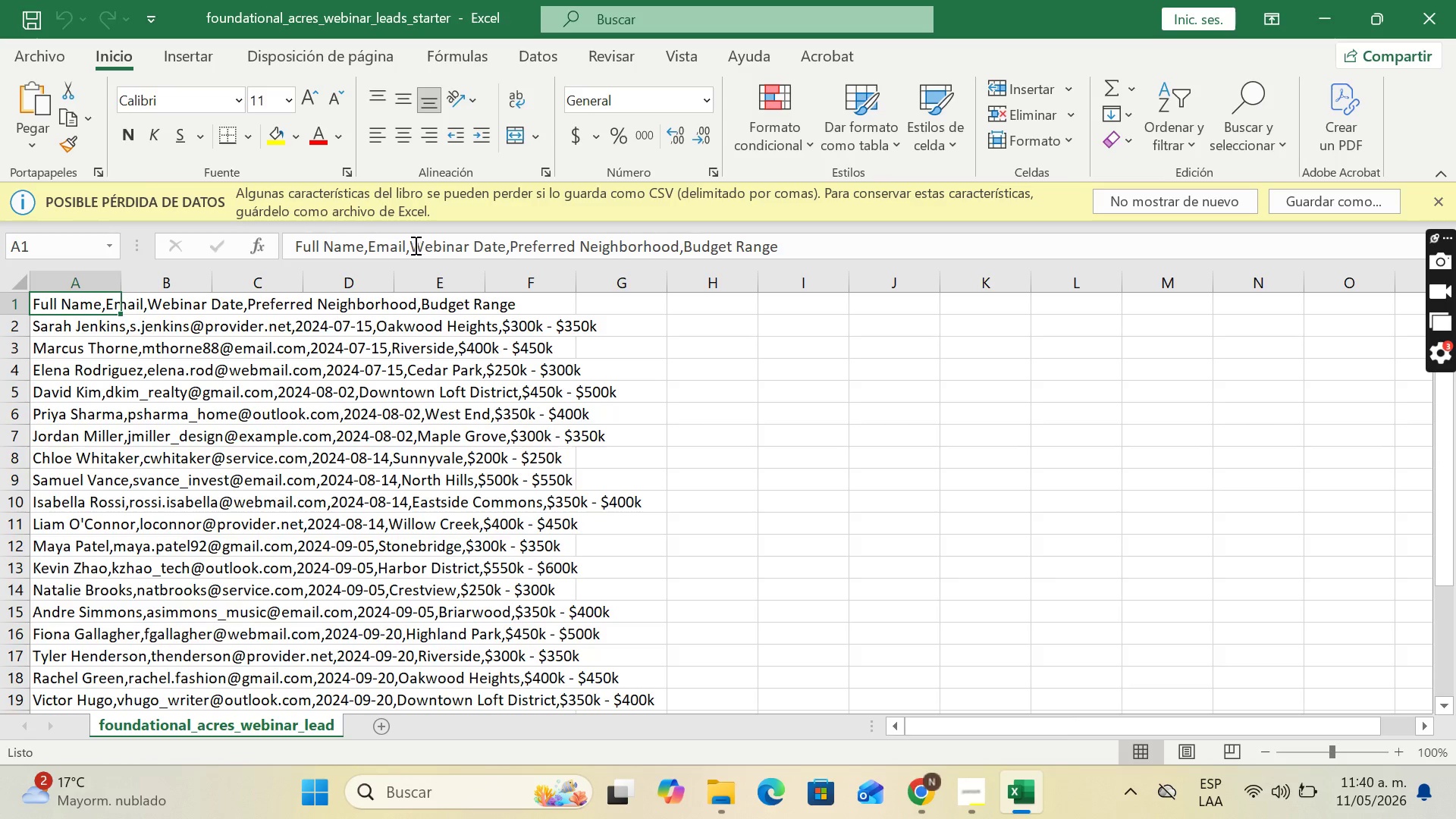 
left_click_drag(start_coordinate=[412, 245], to_coordinate=[507, 243])
 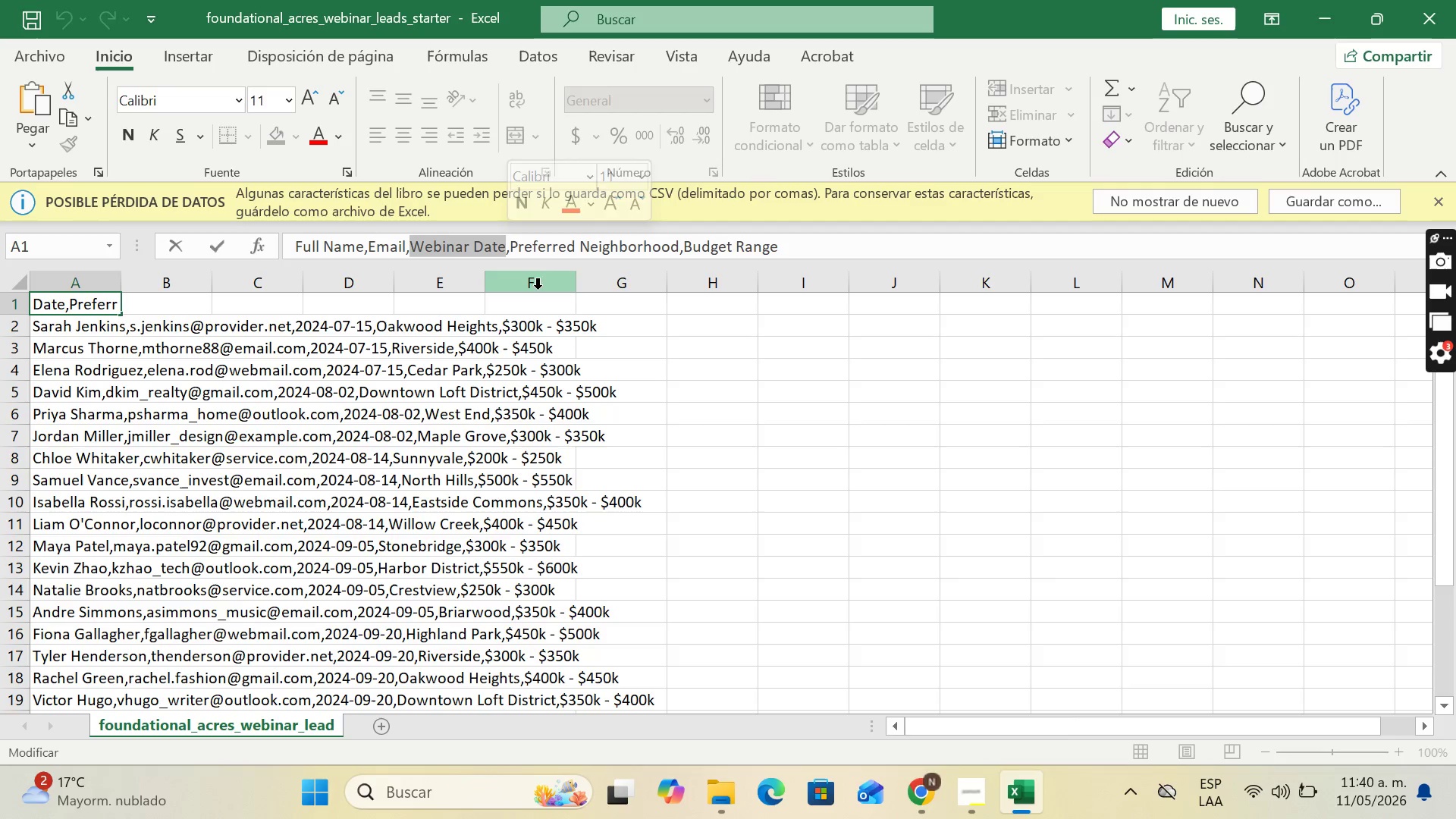 
hold_key(key=ControlLeft, duration=0.72)
 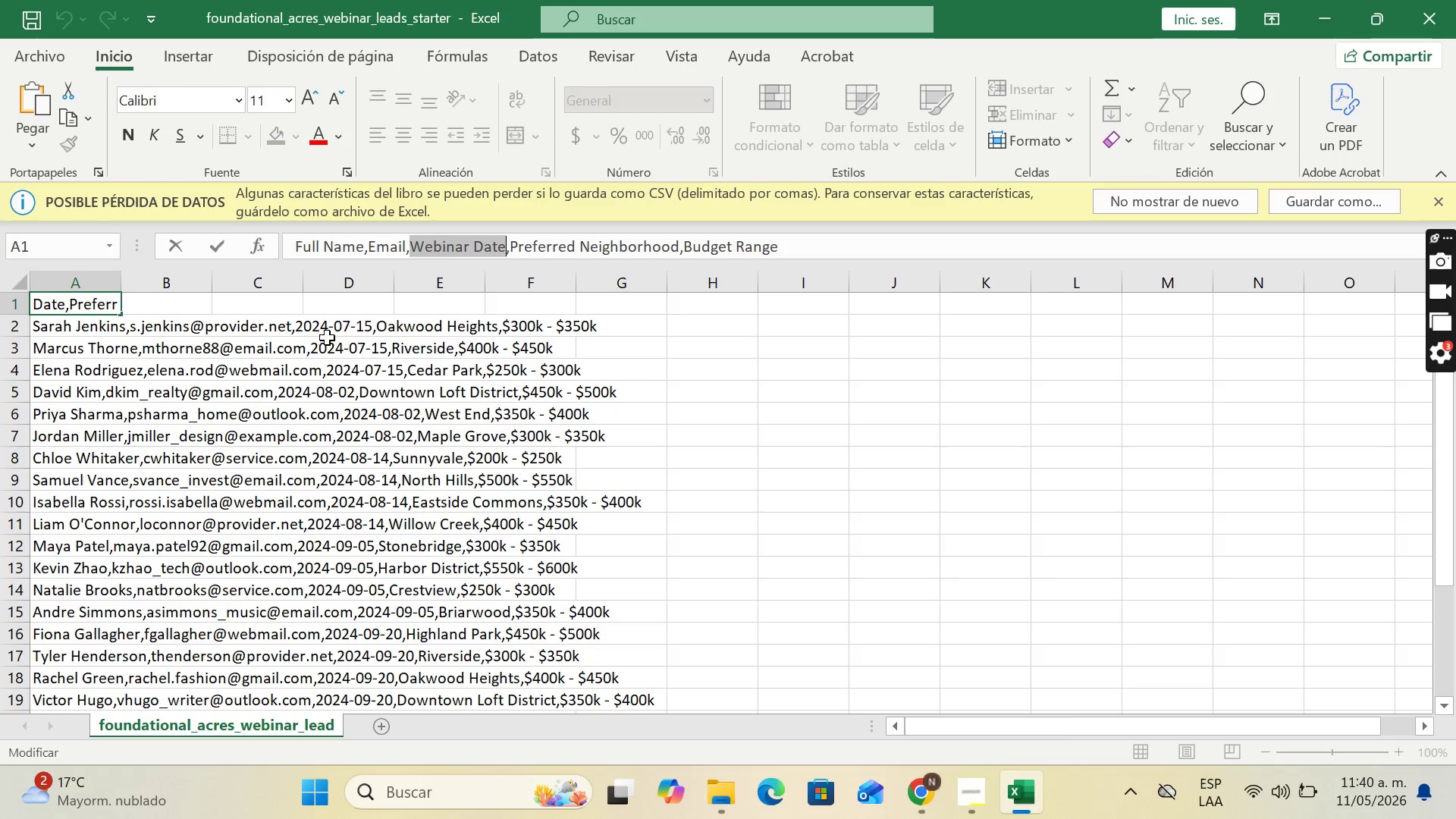 
hold_key(key=C, duration=0.38)
 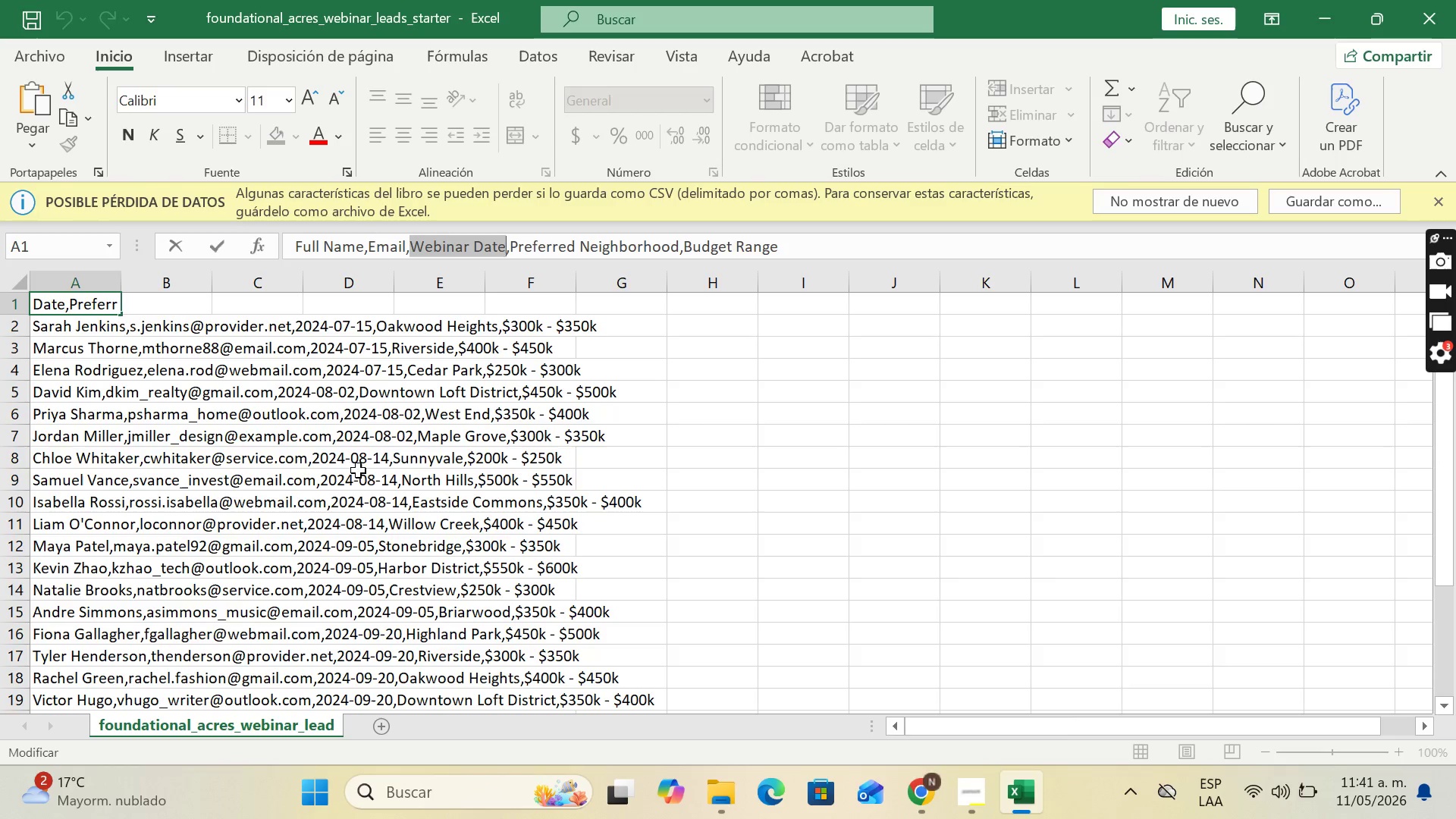 
left_click([1309, 0])
 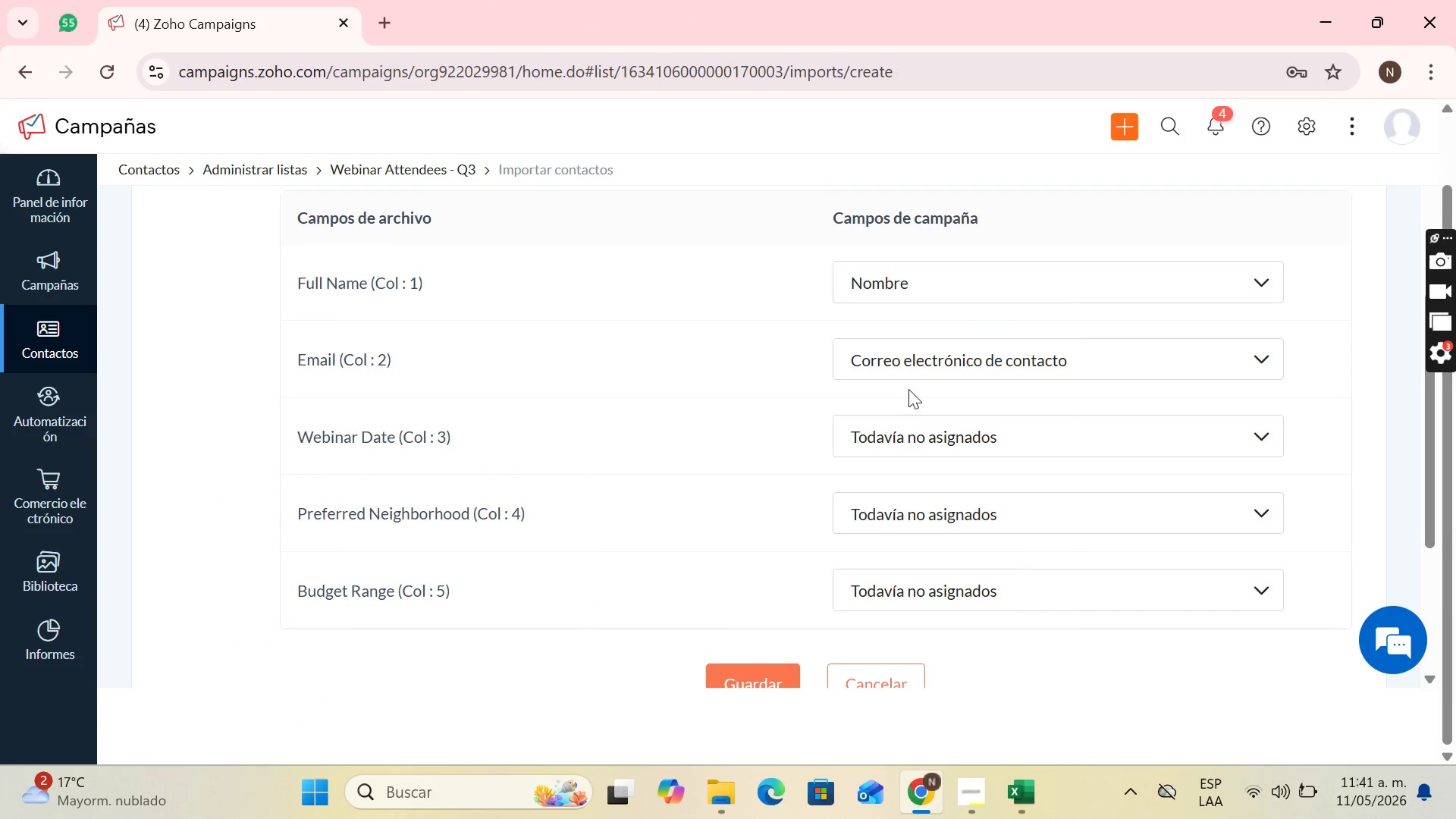 
left_click([913, 384])
 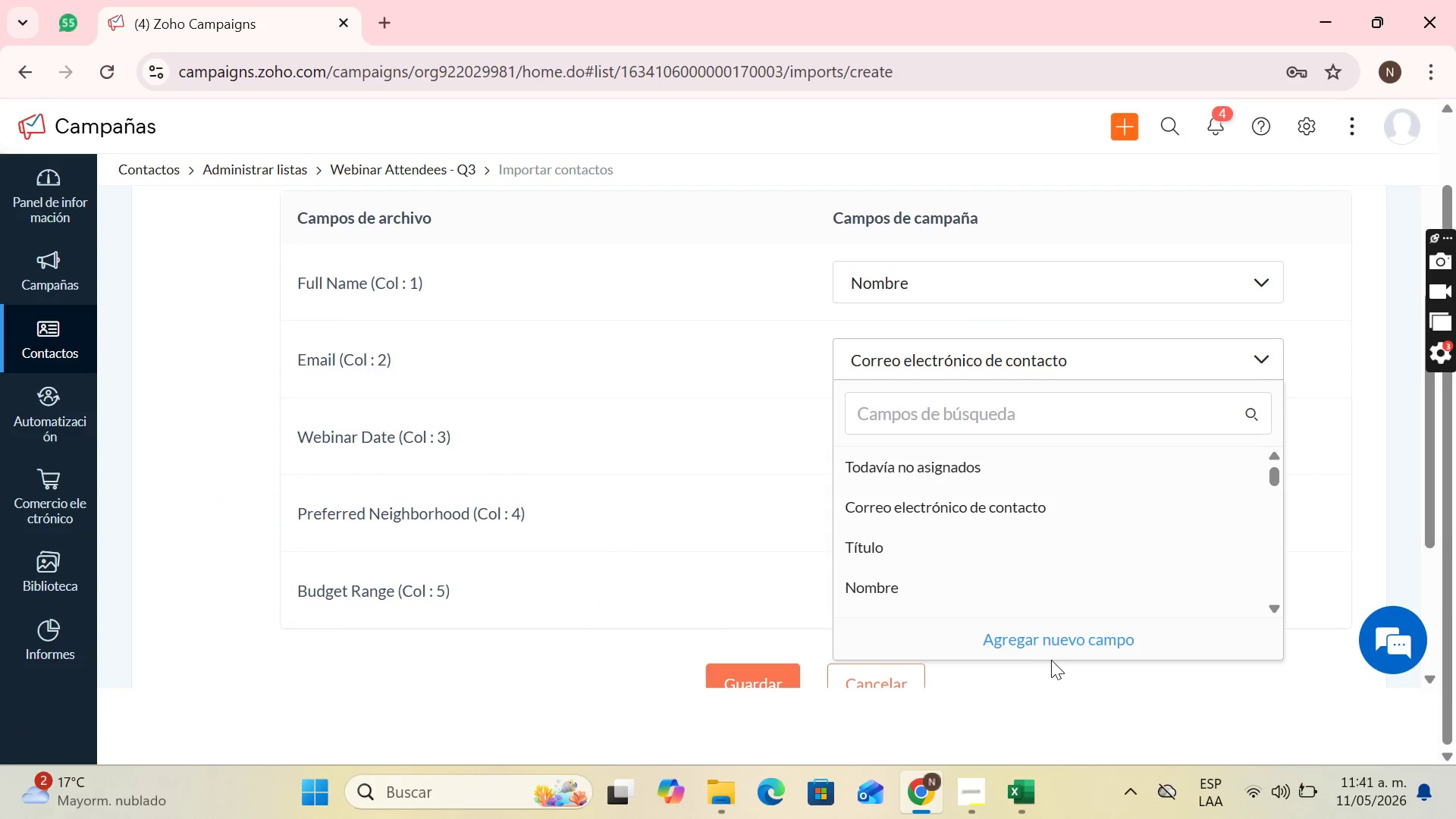 
left_click([1071, 634])
 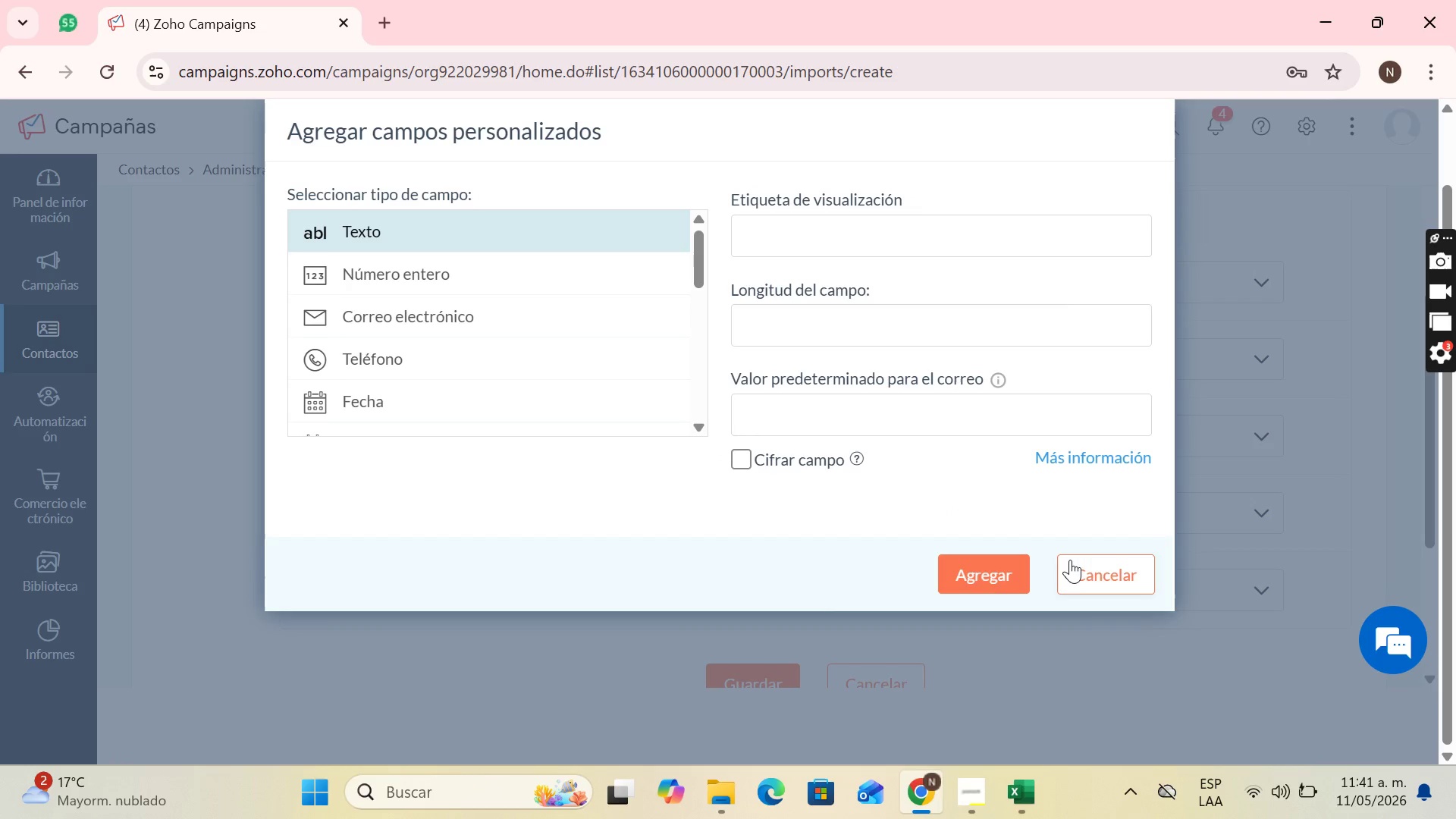 
left_click([1070, 563])
 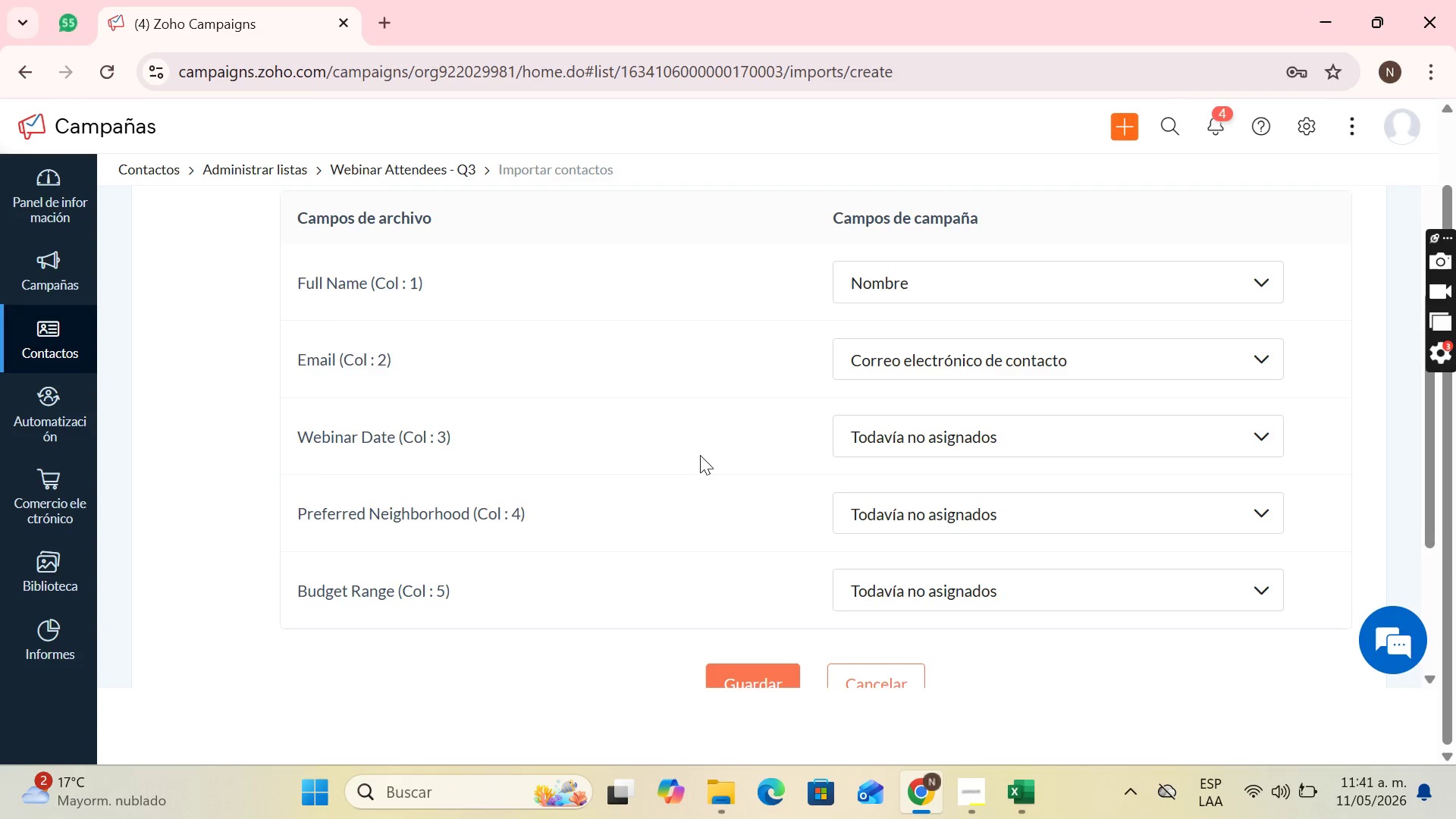 
left_click([967, 441])
 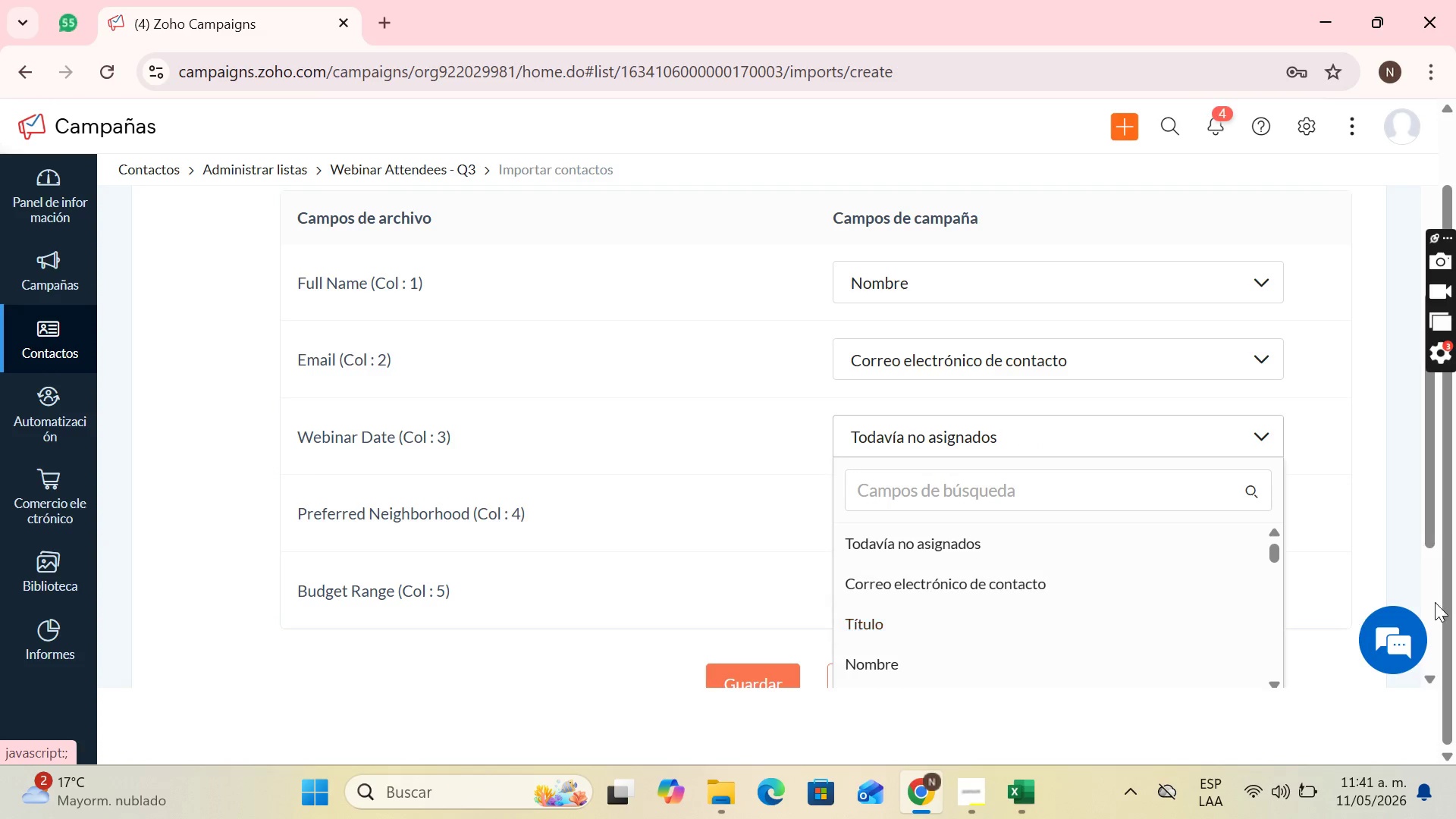 
scroll: coordinate [1347, 559], scroll_direction: down, amount: 1.0
 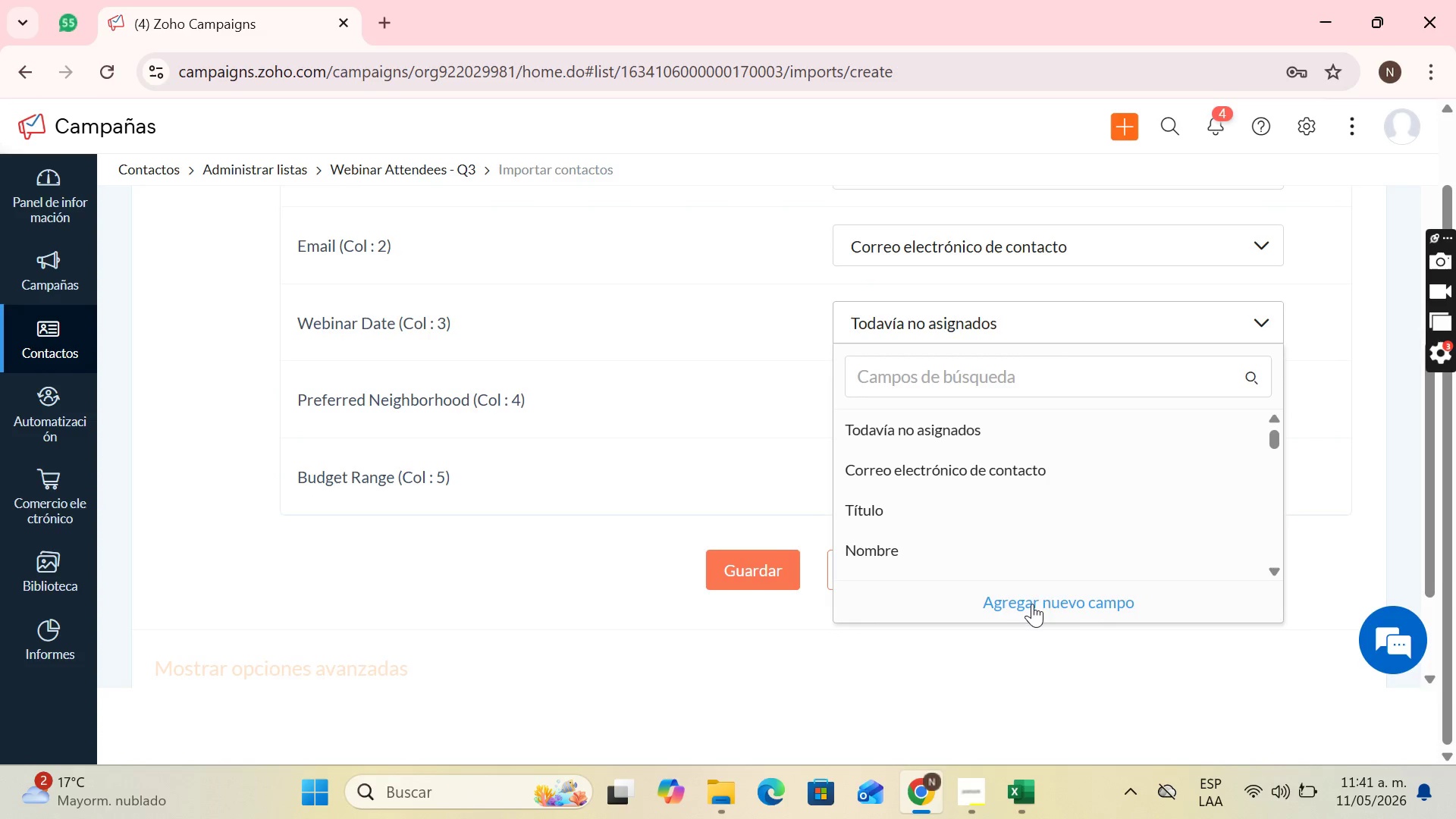 
left_click([1038, 598])
 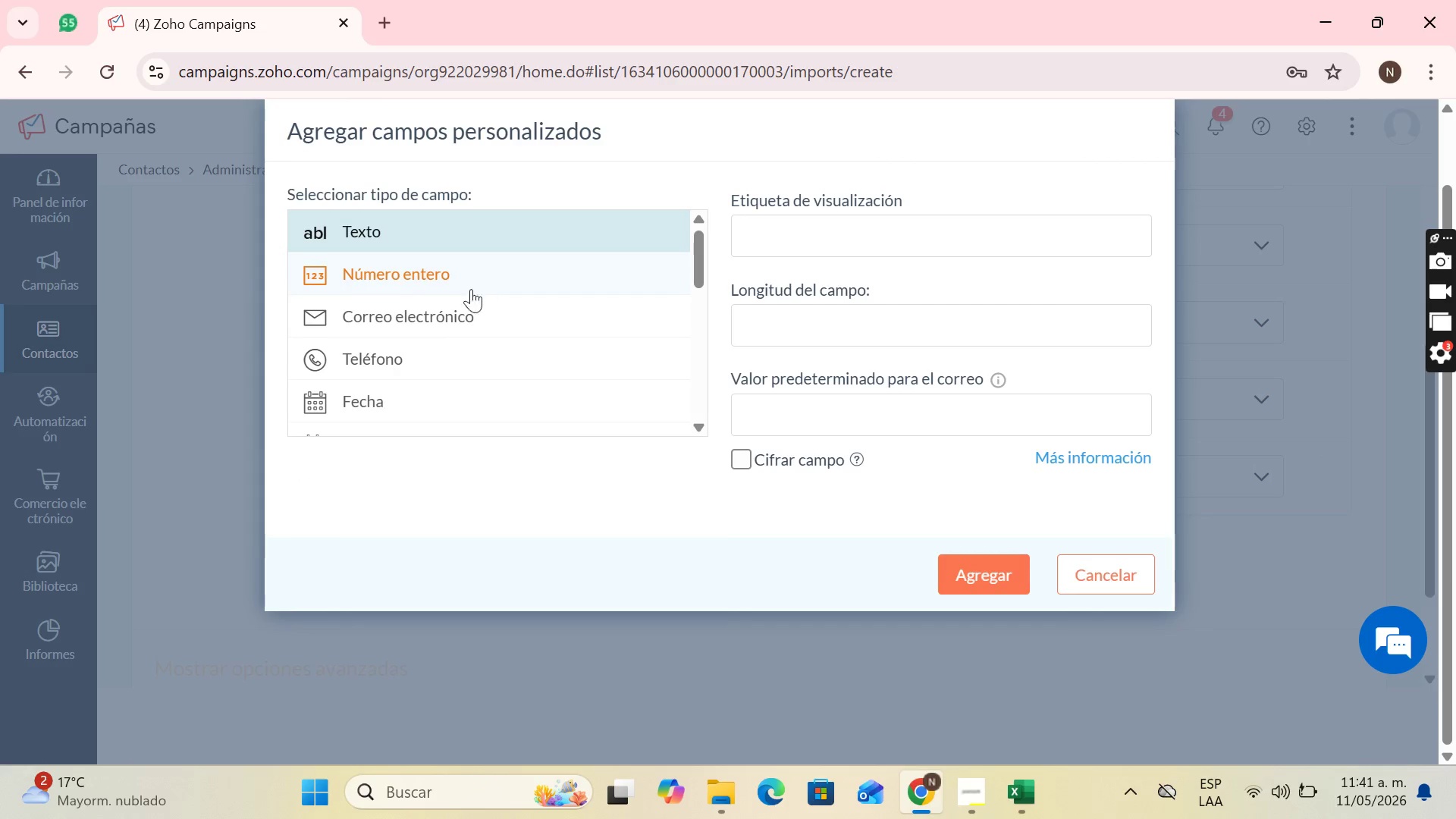 
left_click([434, 397])
 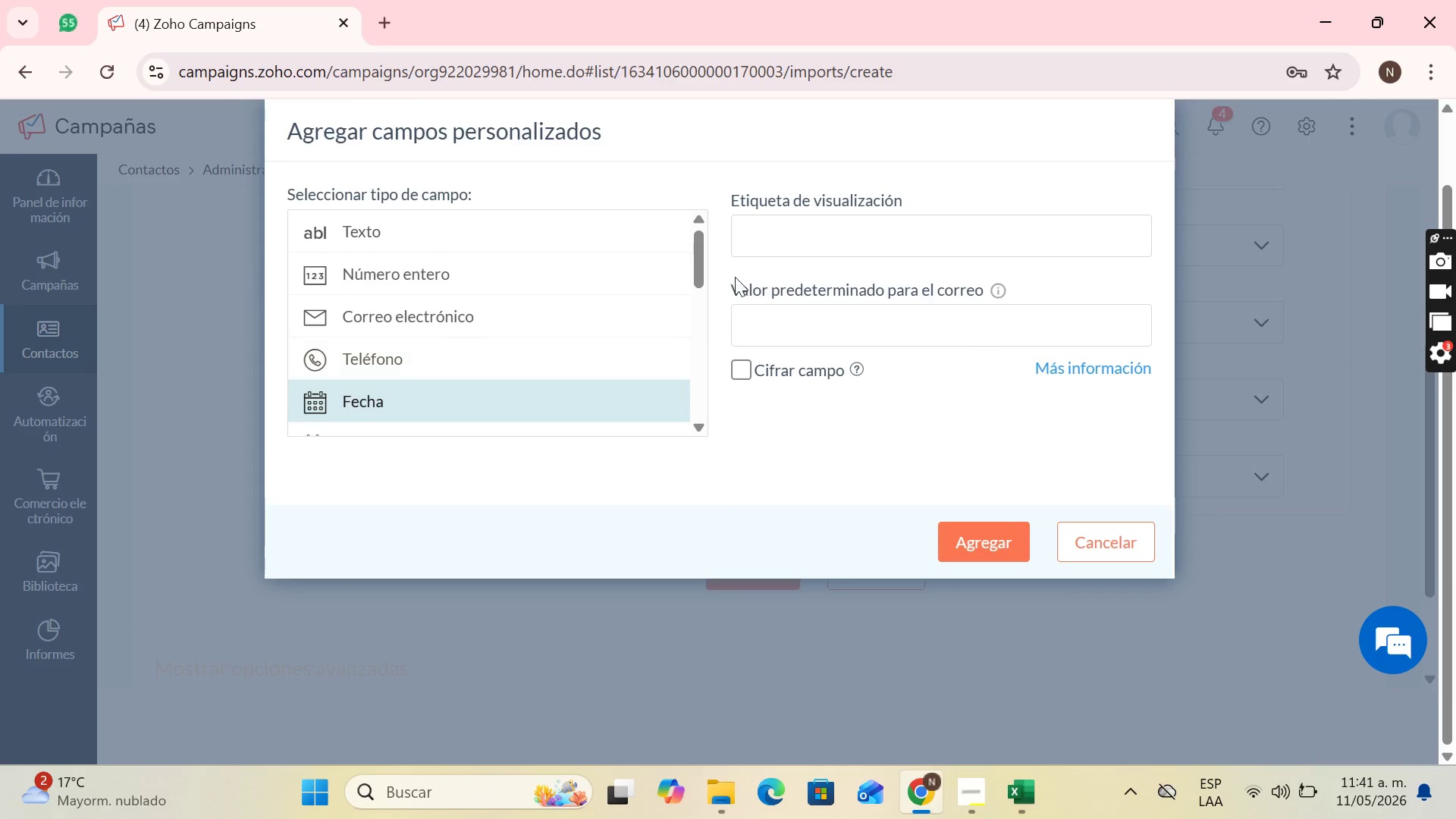 
left_click([779, 237])
 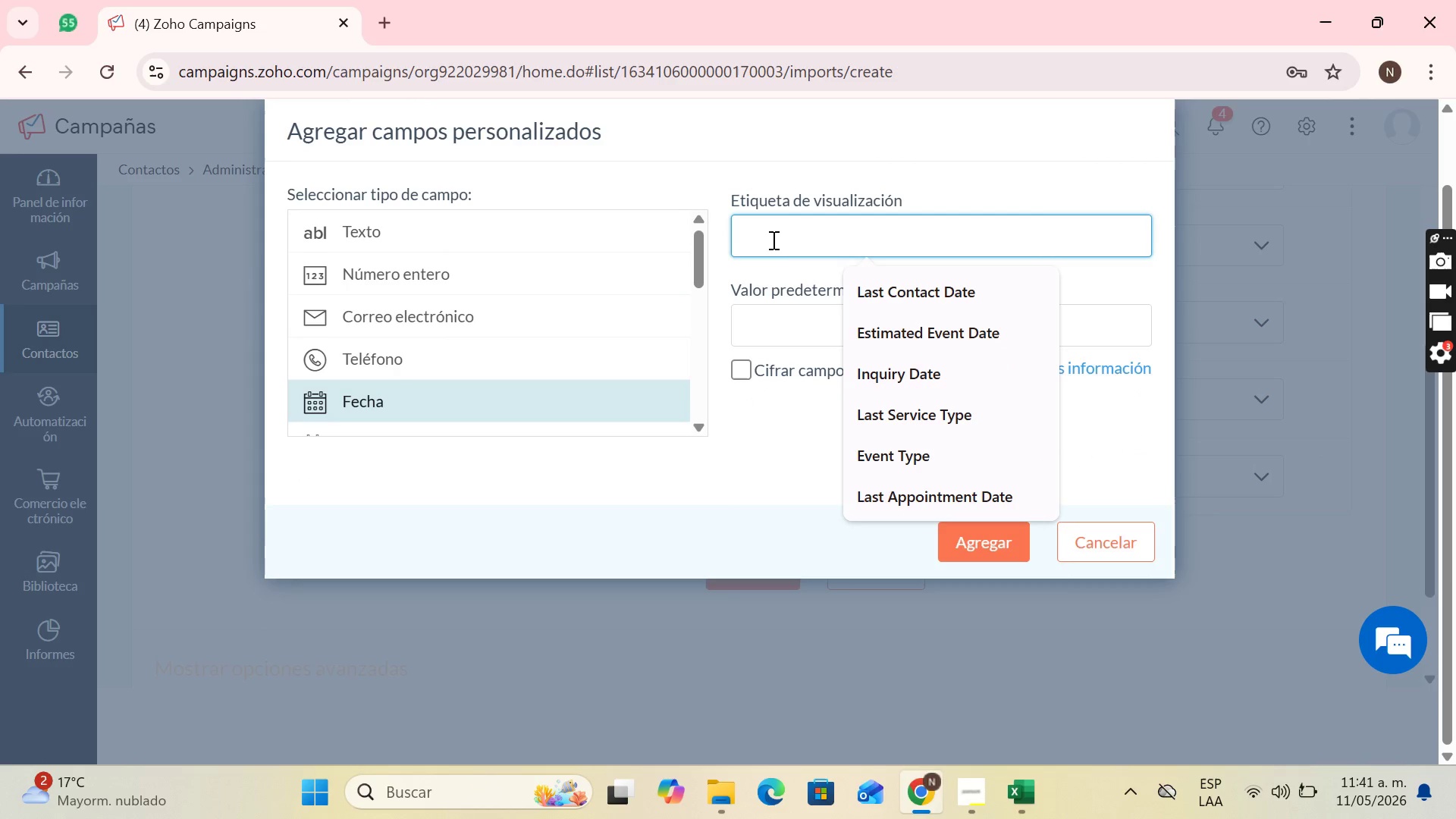 
key(Control+V)
 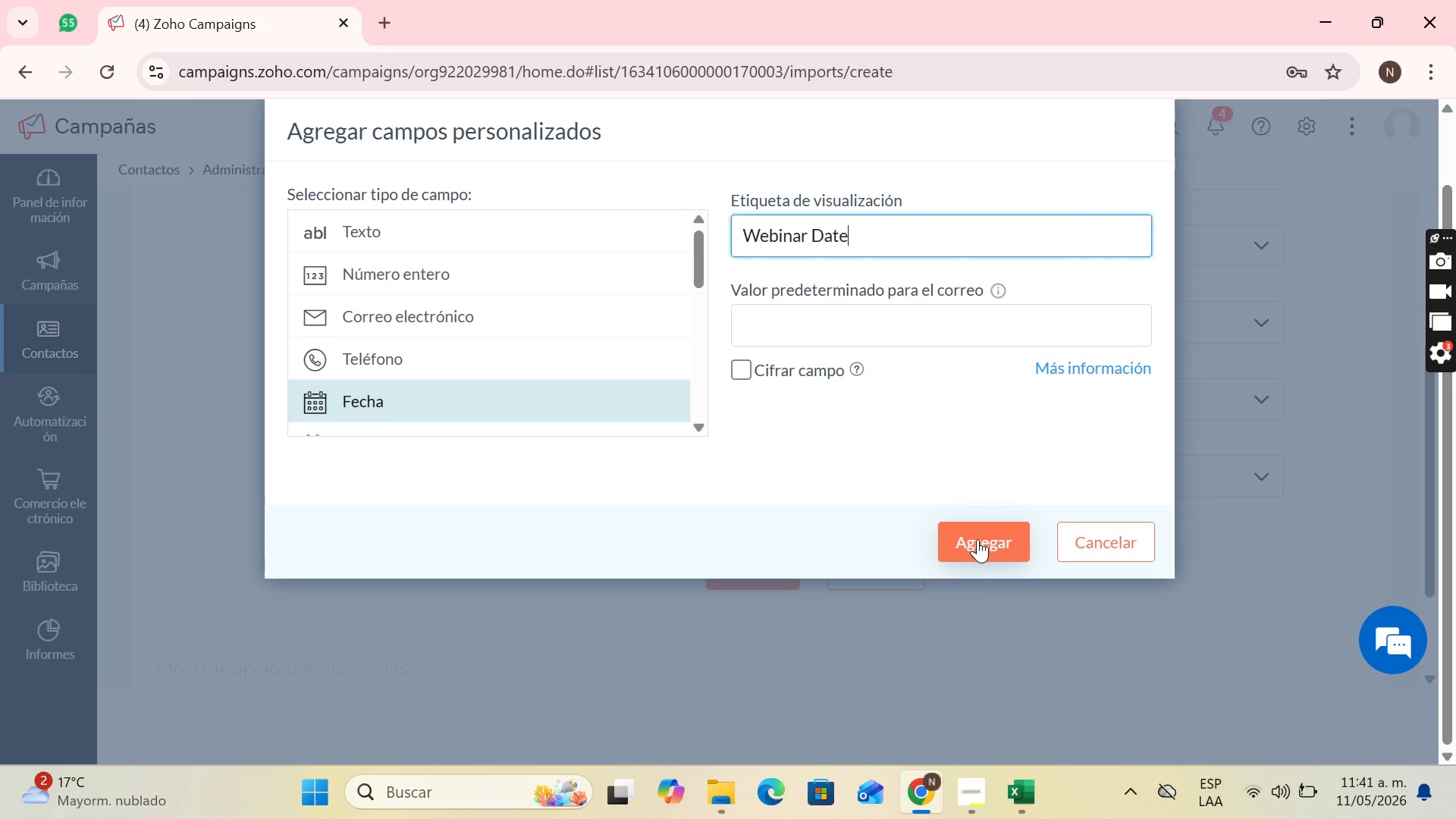 
left_click([977, 539])
 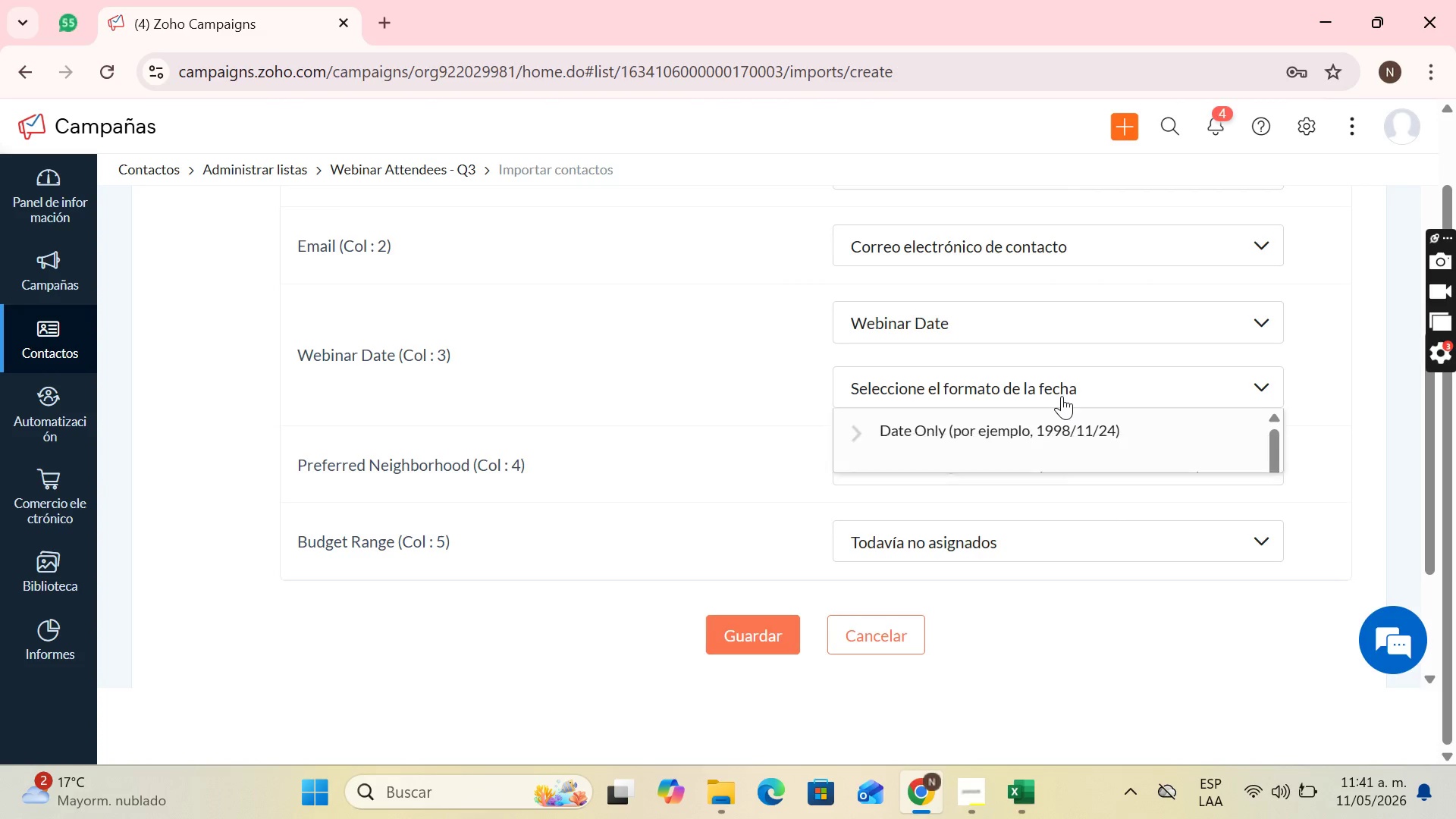 
left_click([1026, 443])
 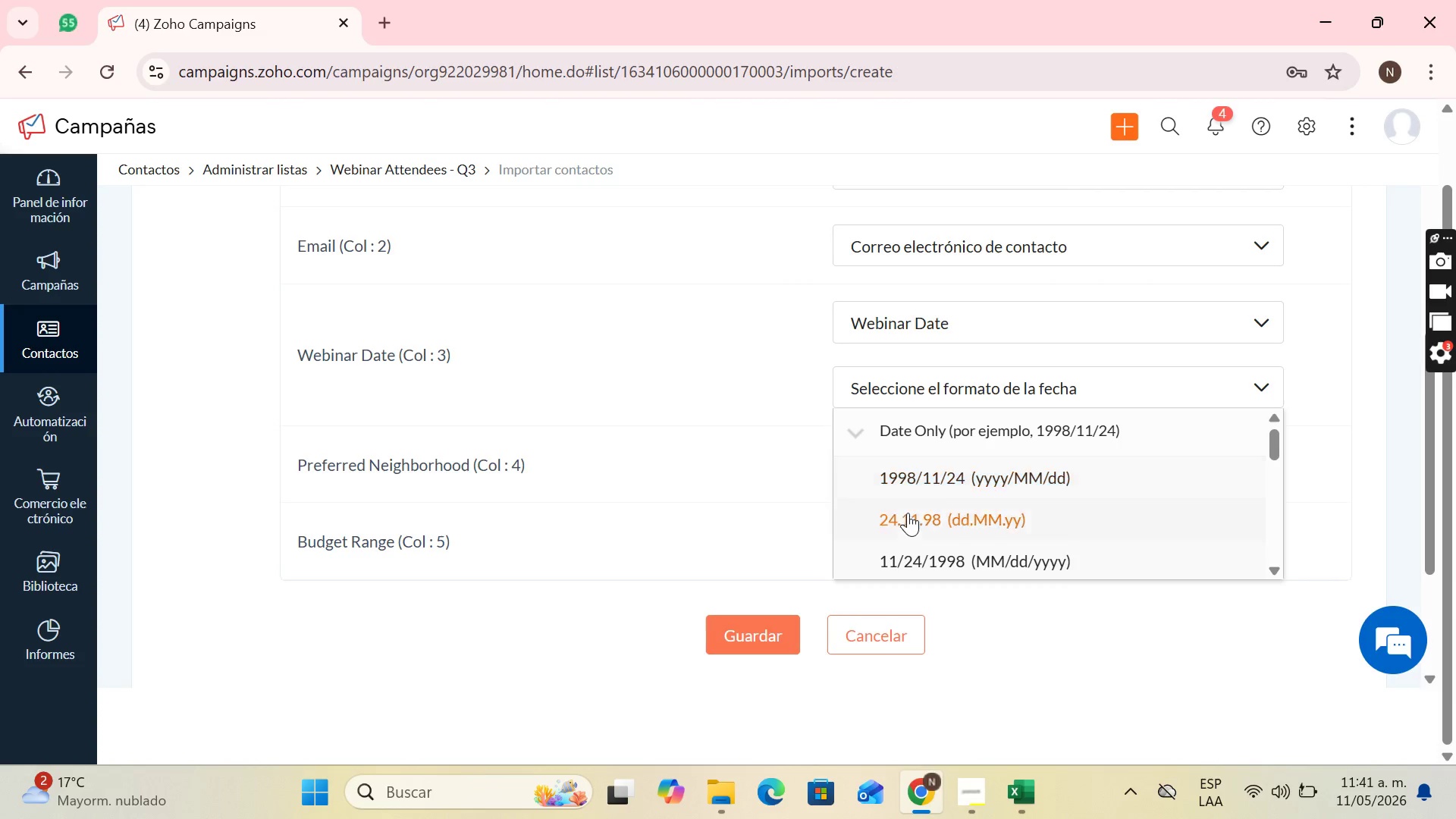 
scroll: coordinate [959, 504], scroll_direction: down, amount: 5.0
 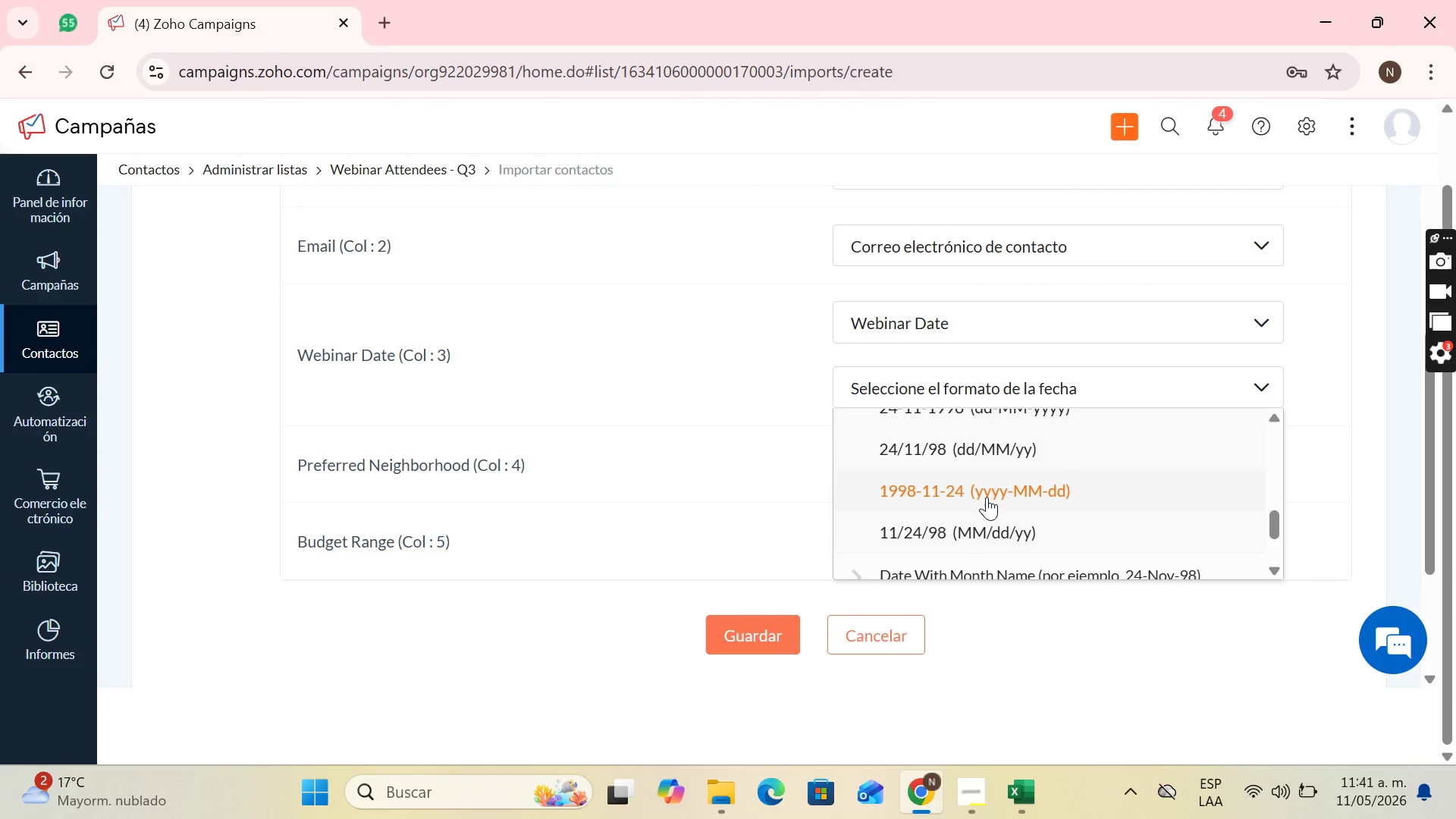 
left_click([987, 497])
 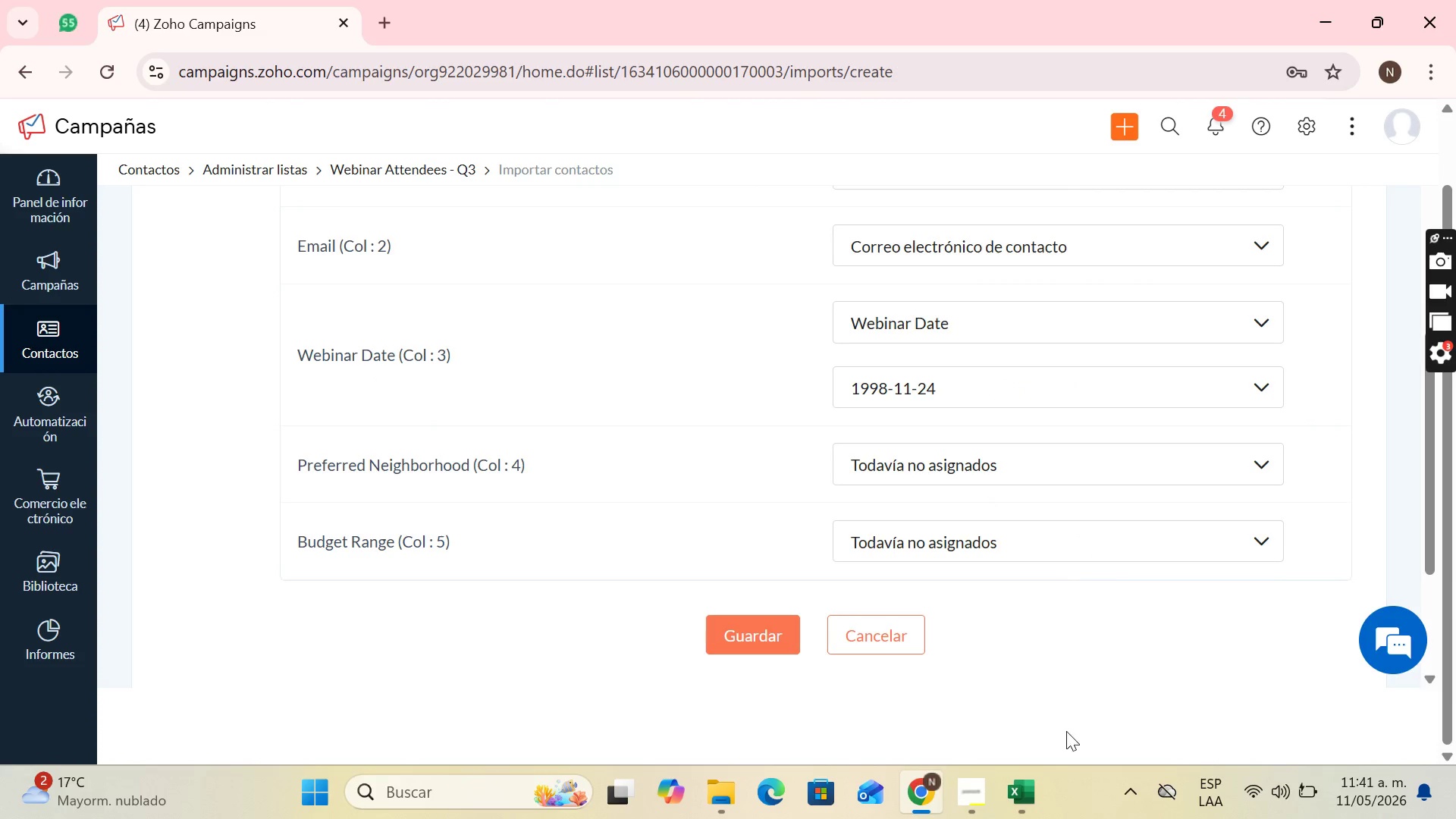 
left_click([1002, 788])
 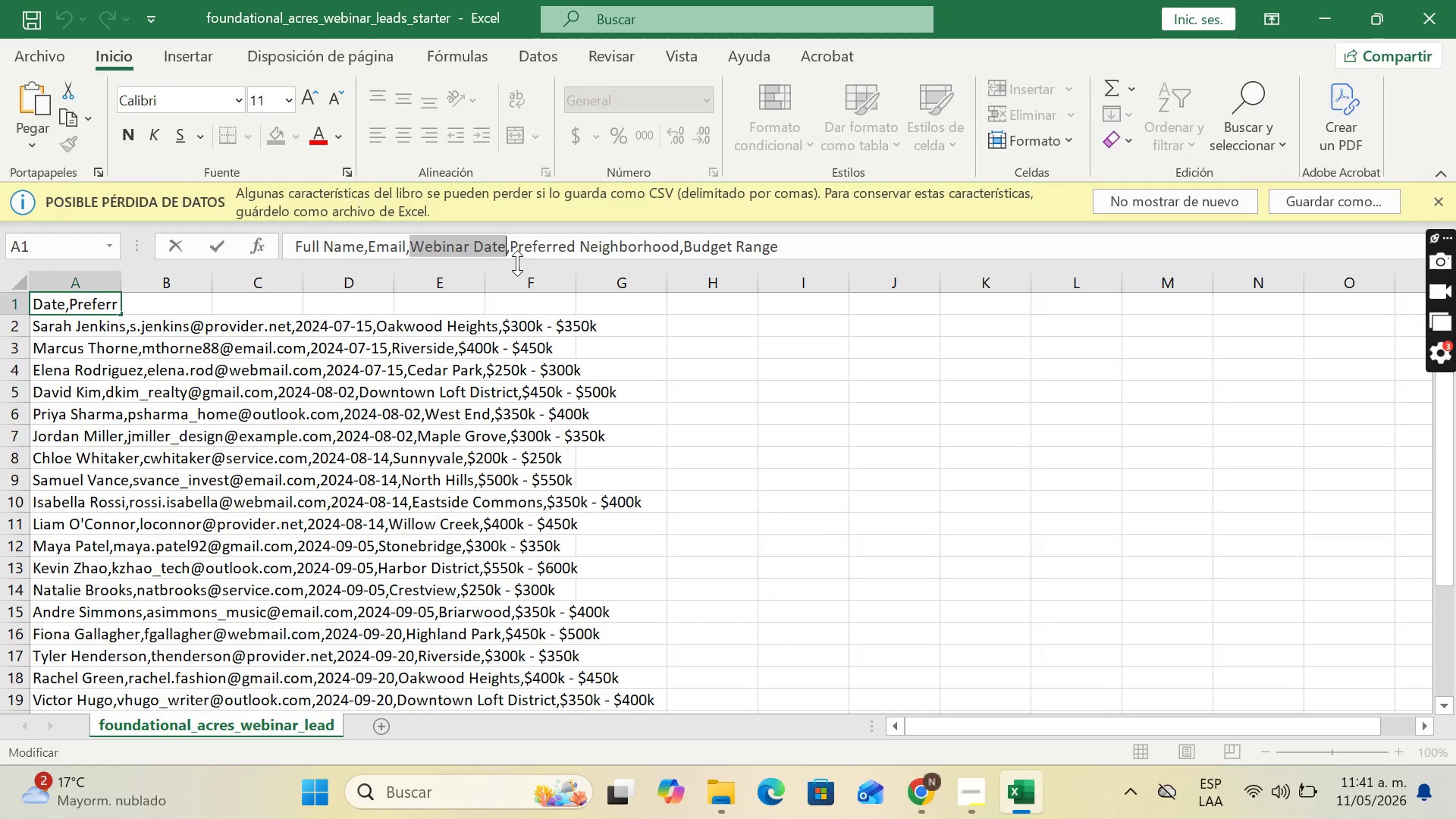 
left_click_drag(start_coordinate=[510, 247], to_coordinate=[679, 243])
 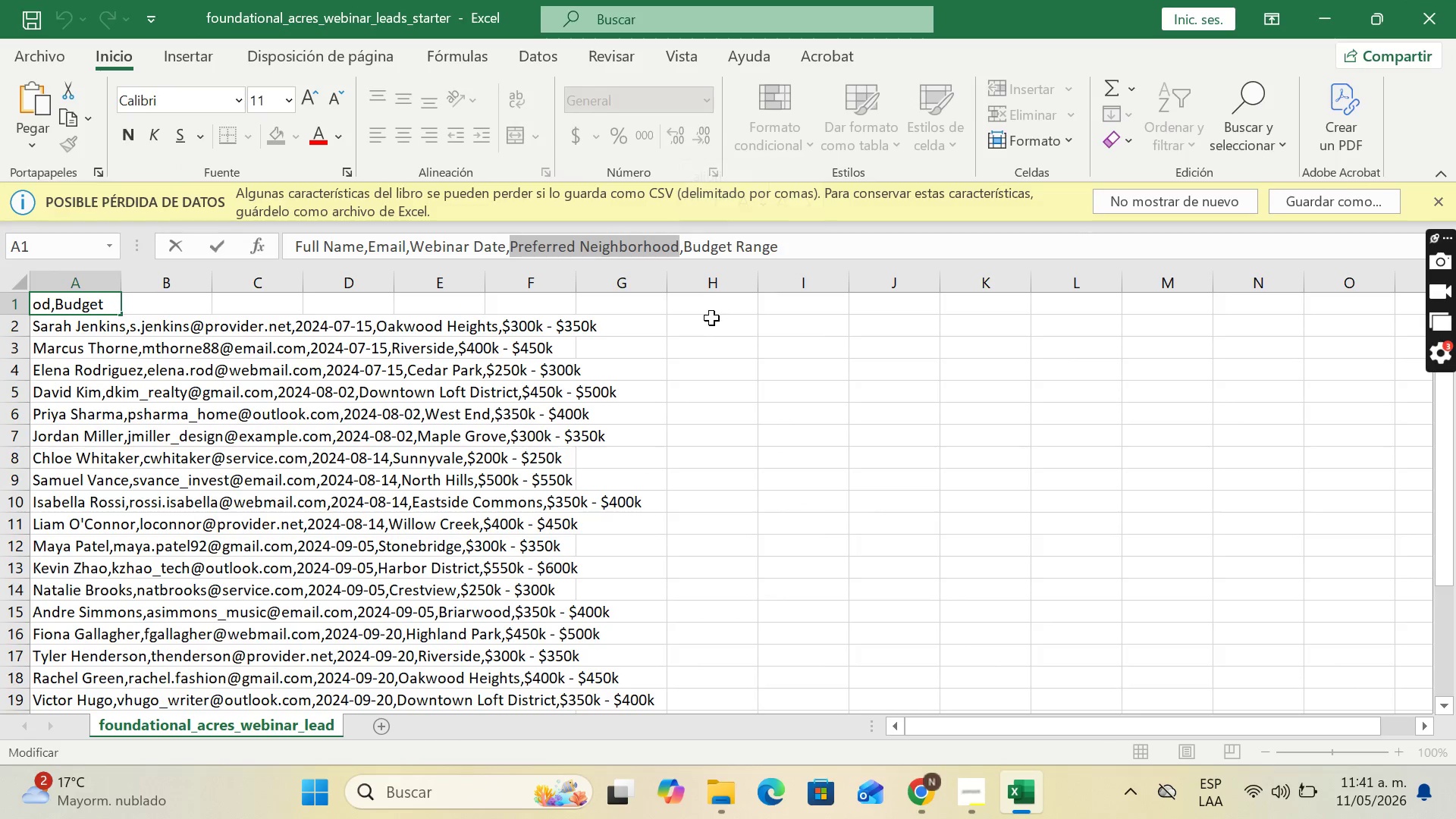 
hold_key(key=ControlLeft, duration=0.8)
 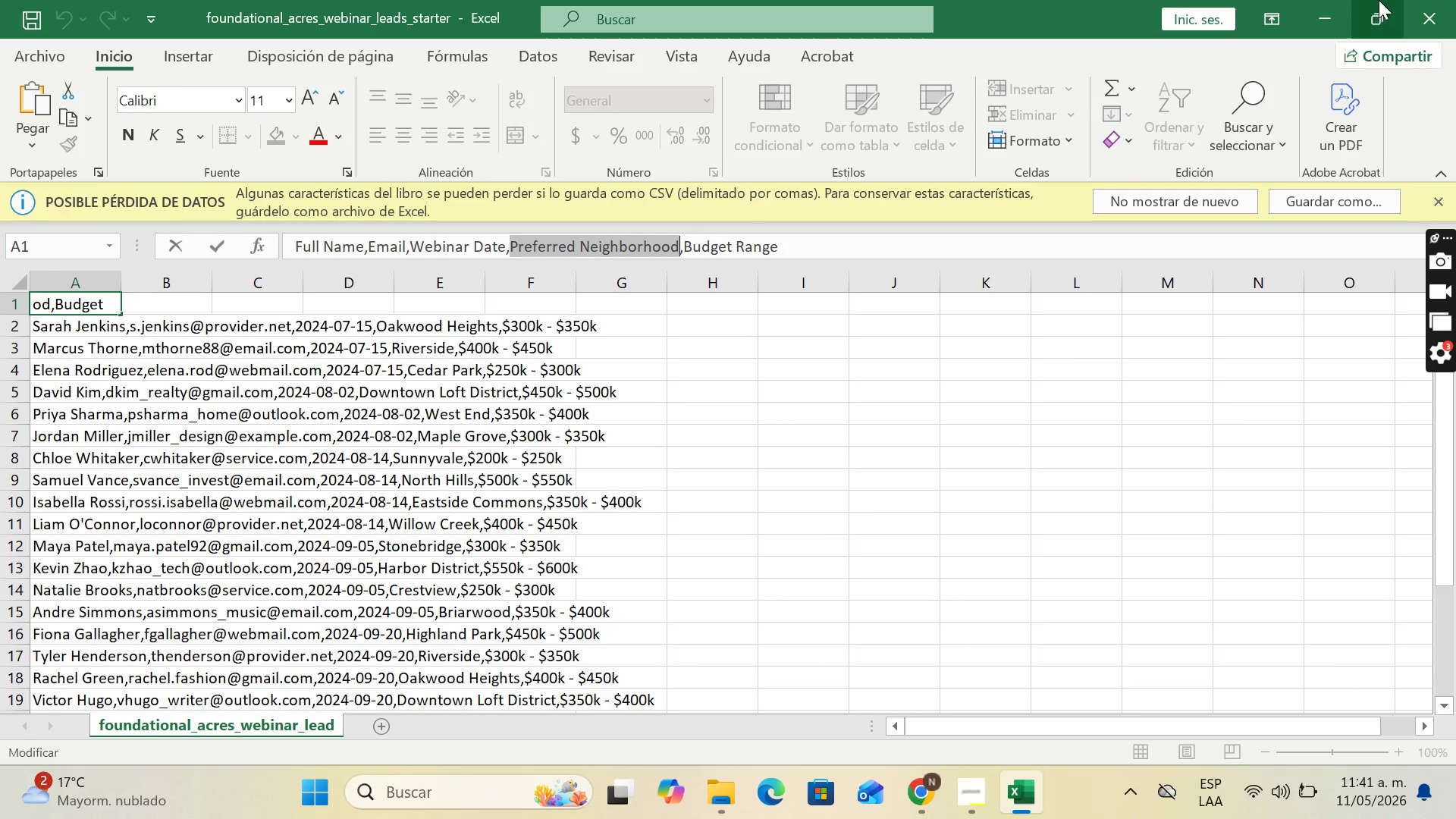 
hold_key(key=C, duration=0.36)
 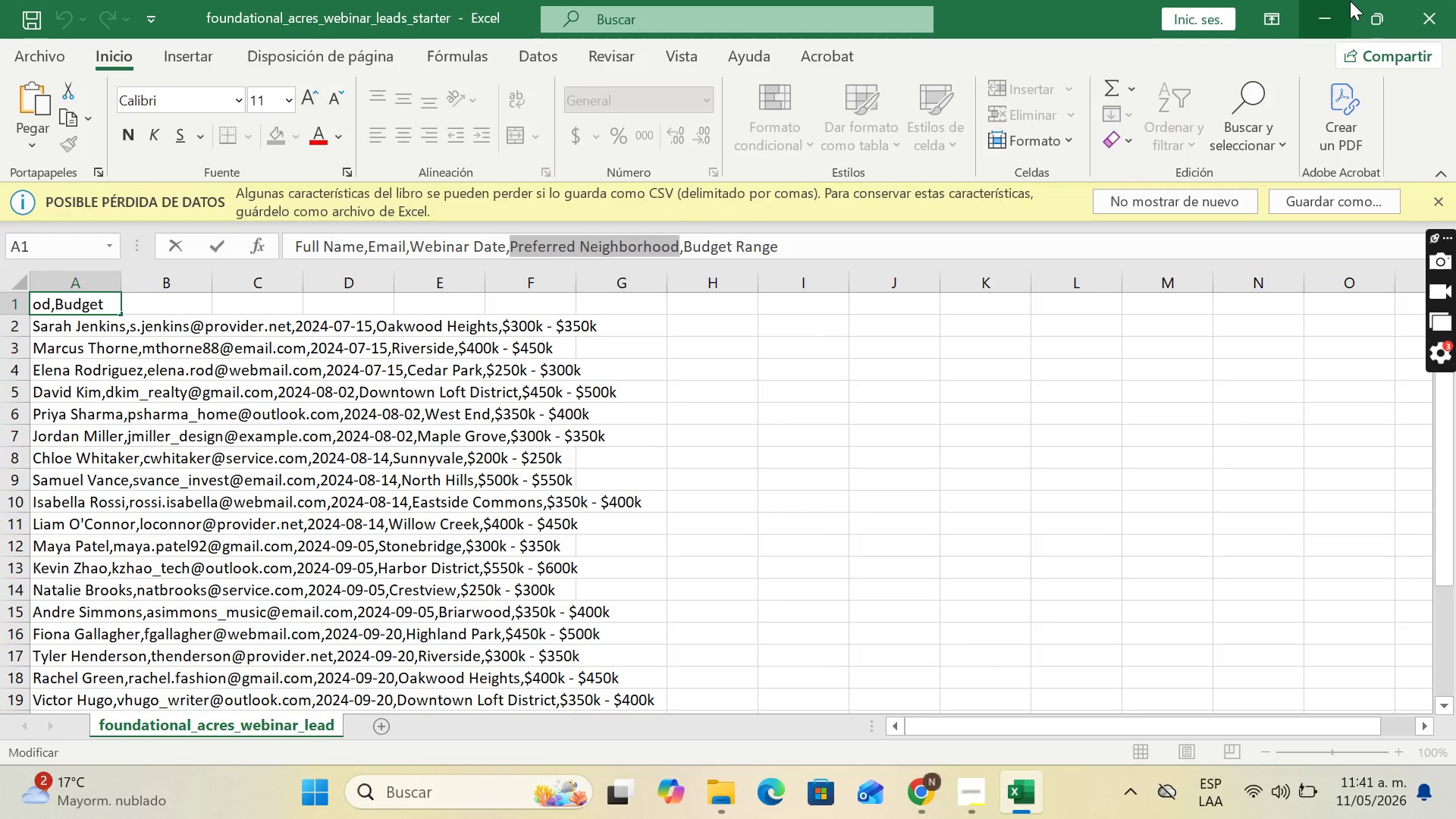 
left_click([1339, 0])
 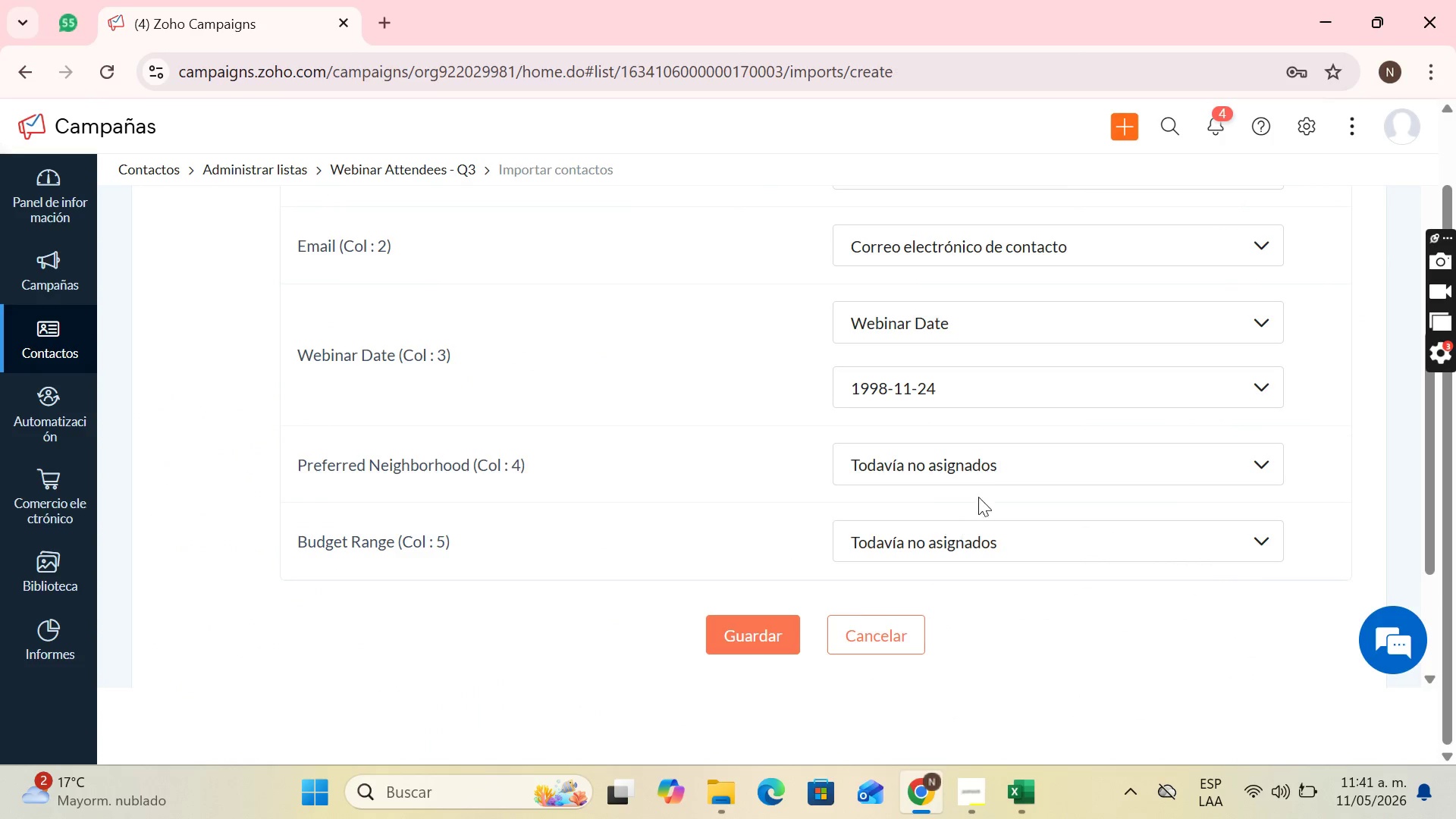 
left_click([994, 469])
 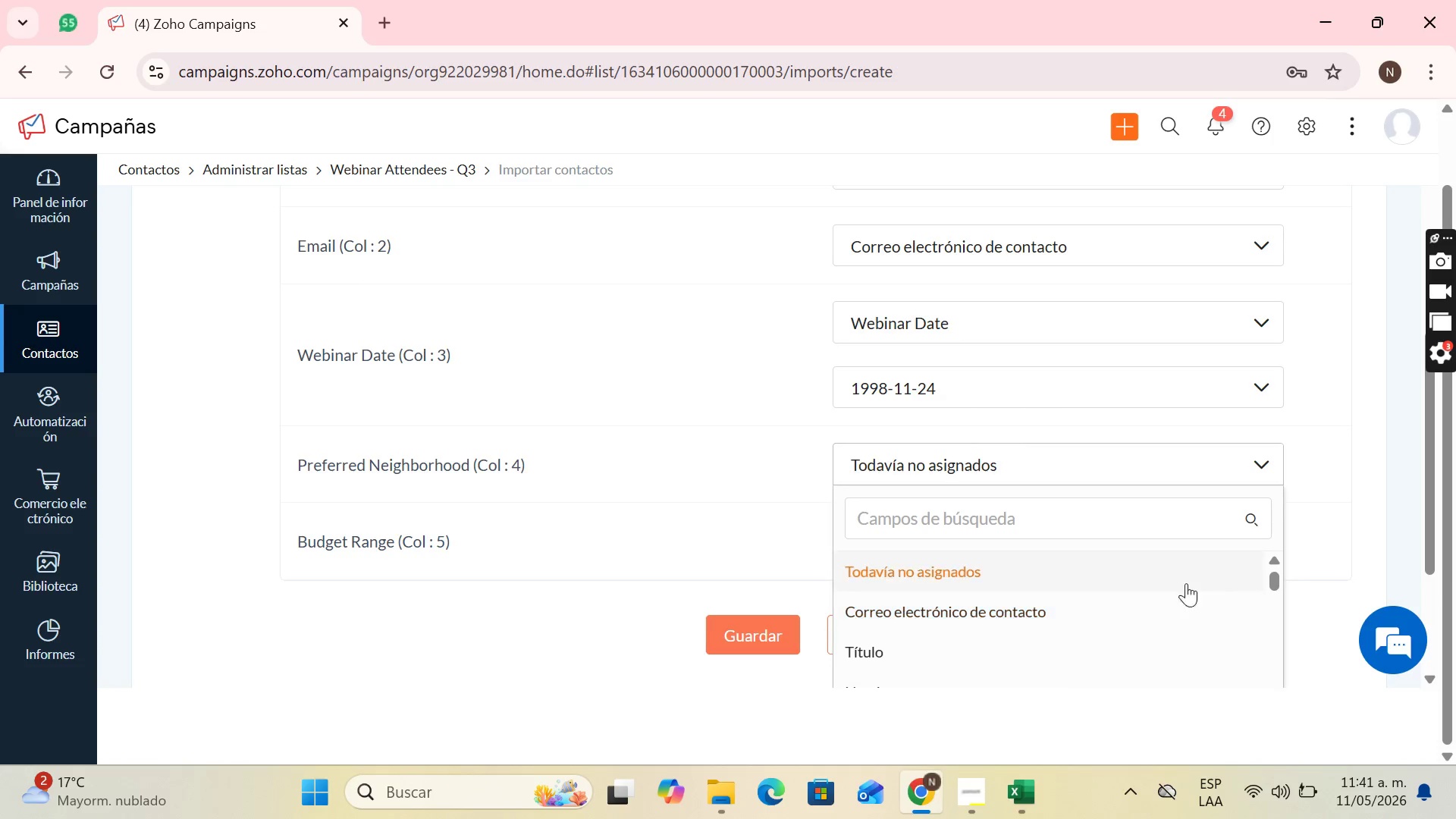 
scroll: coordinate [1340, 546], scroll_direction: down, amount: 1.0
 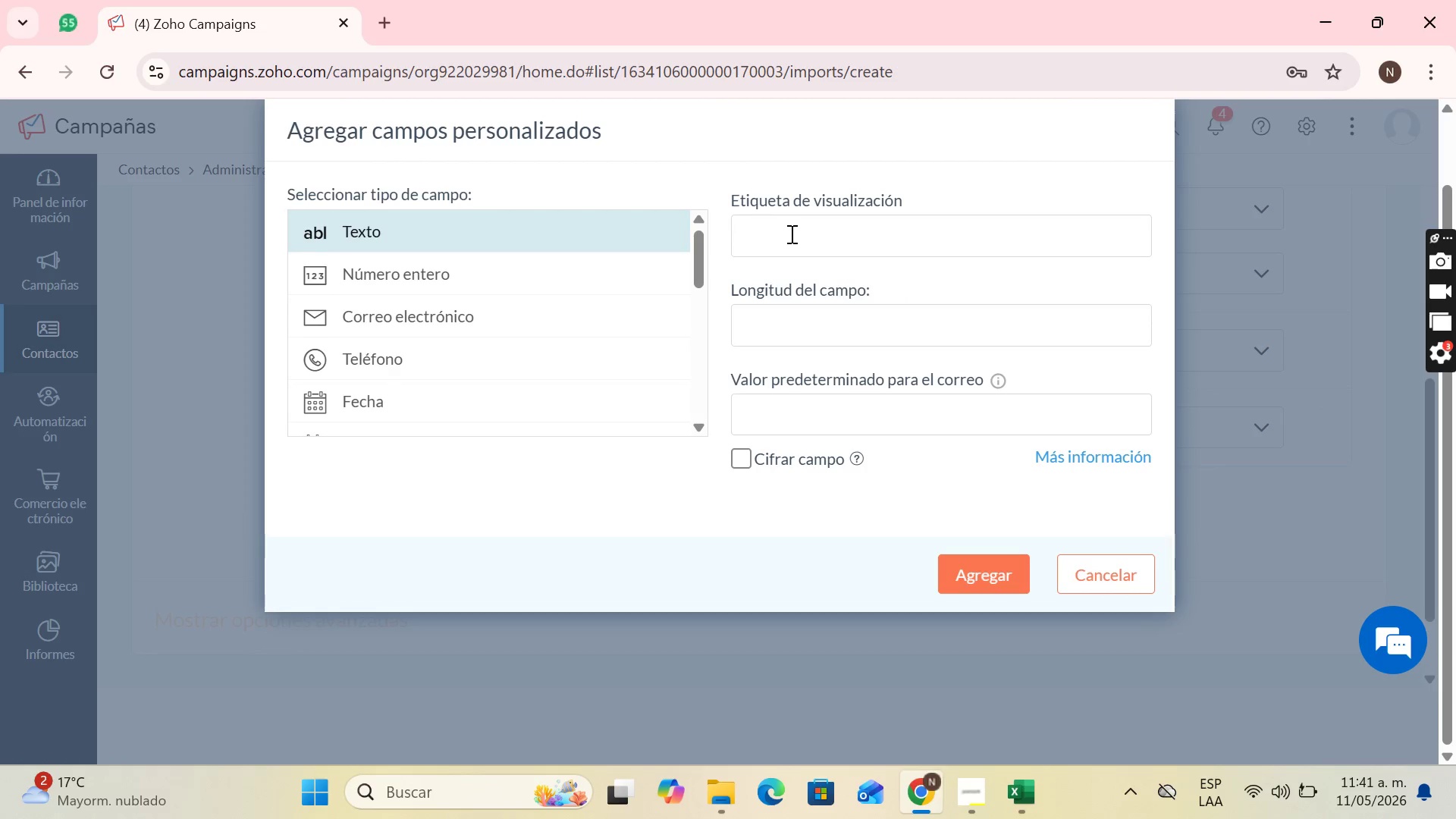 
key(Control+V)
 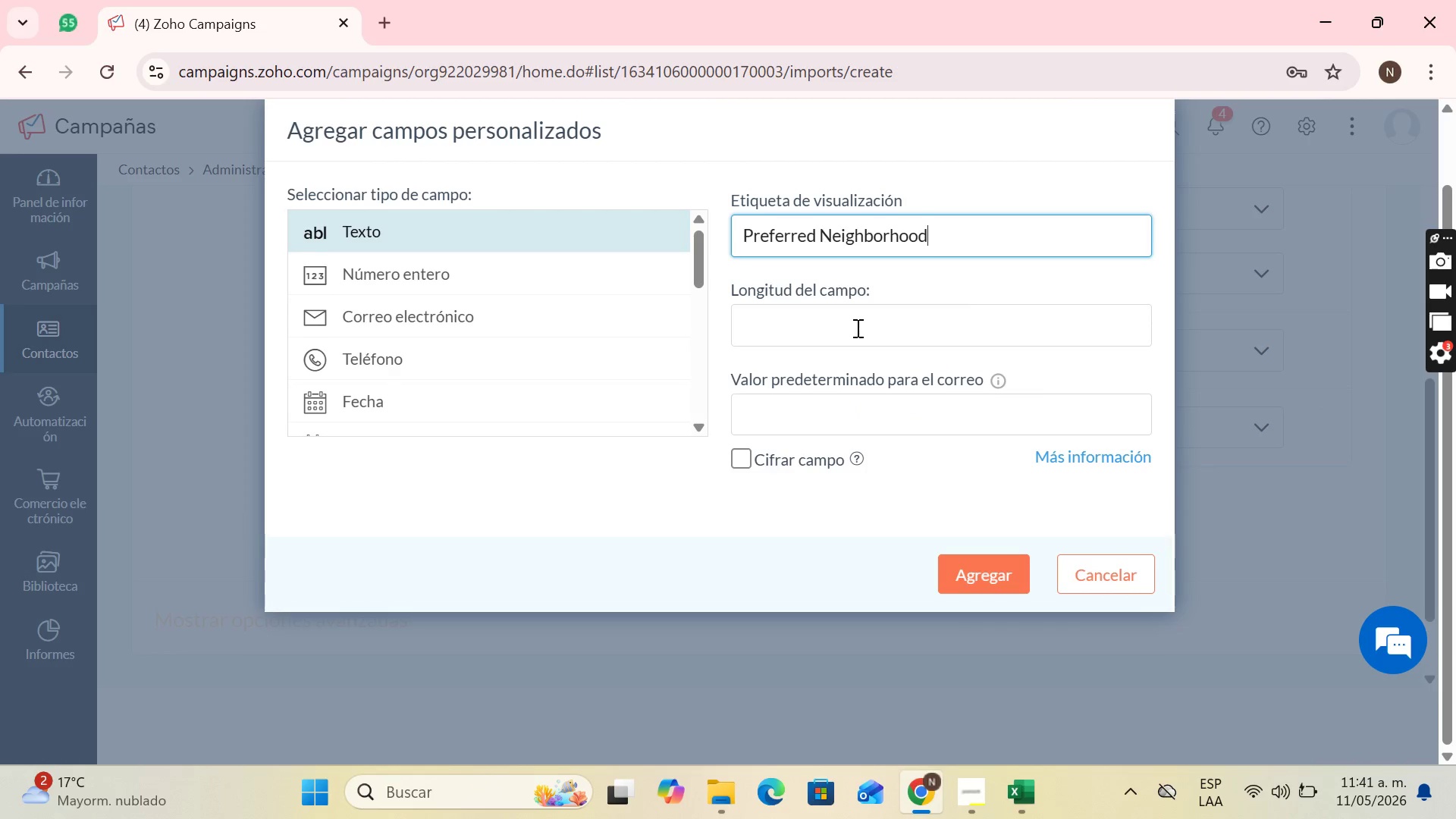 
left_click([856, 326])
 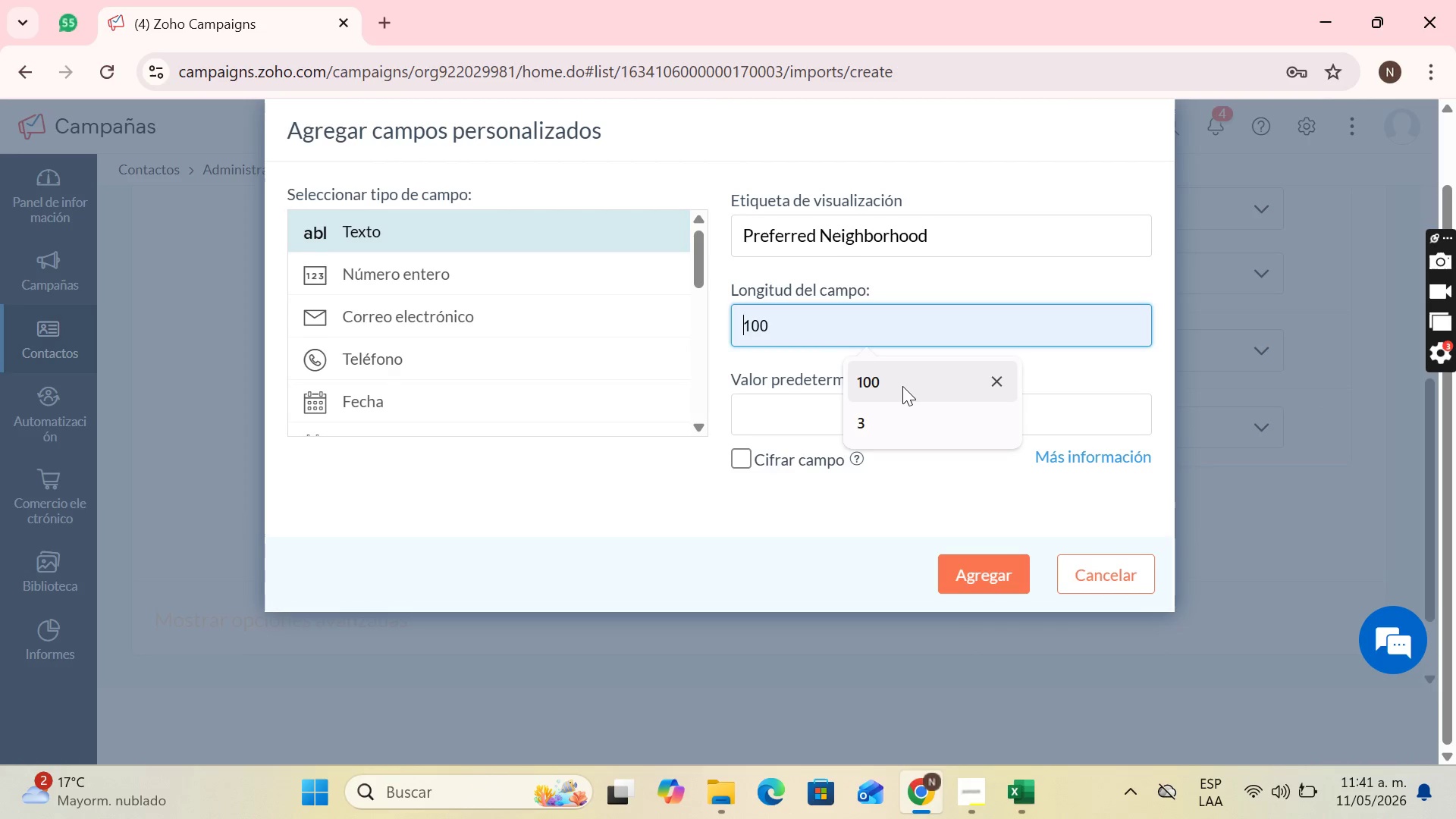 
left_click([902, 386])
 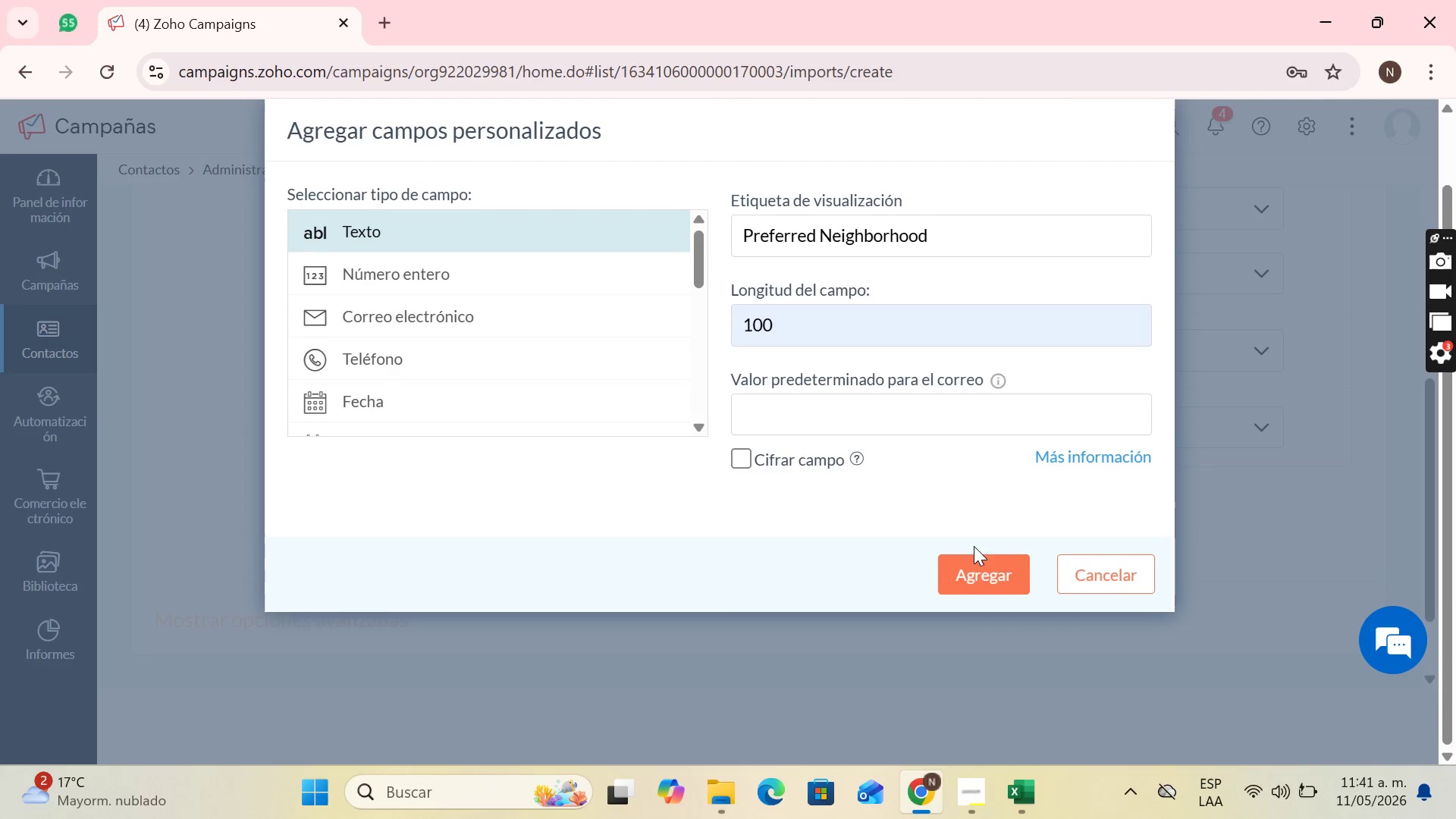 
double_click([982, 565])
 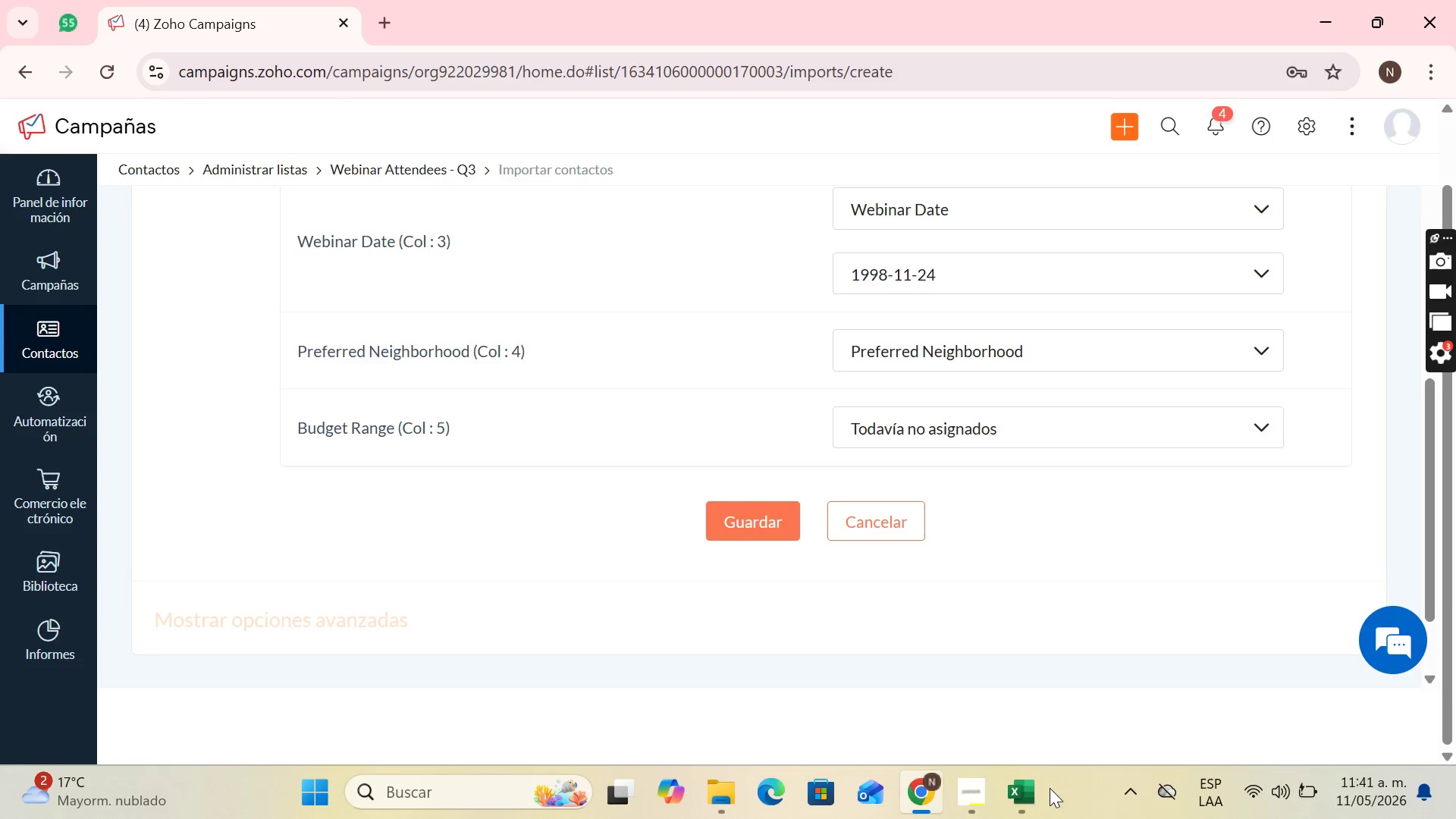 
left_click([1024, 780])
 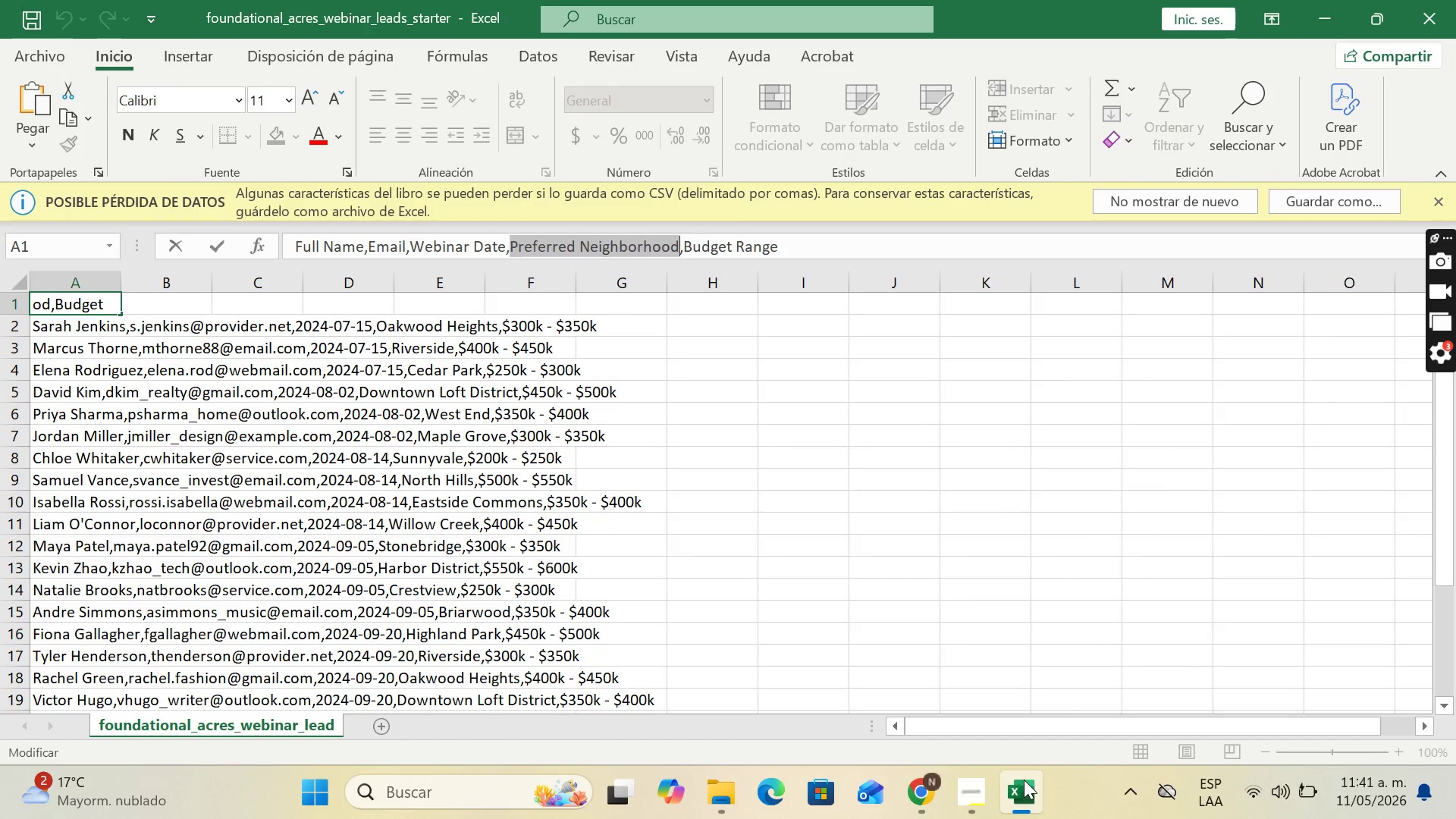 
wait(5.88)
 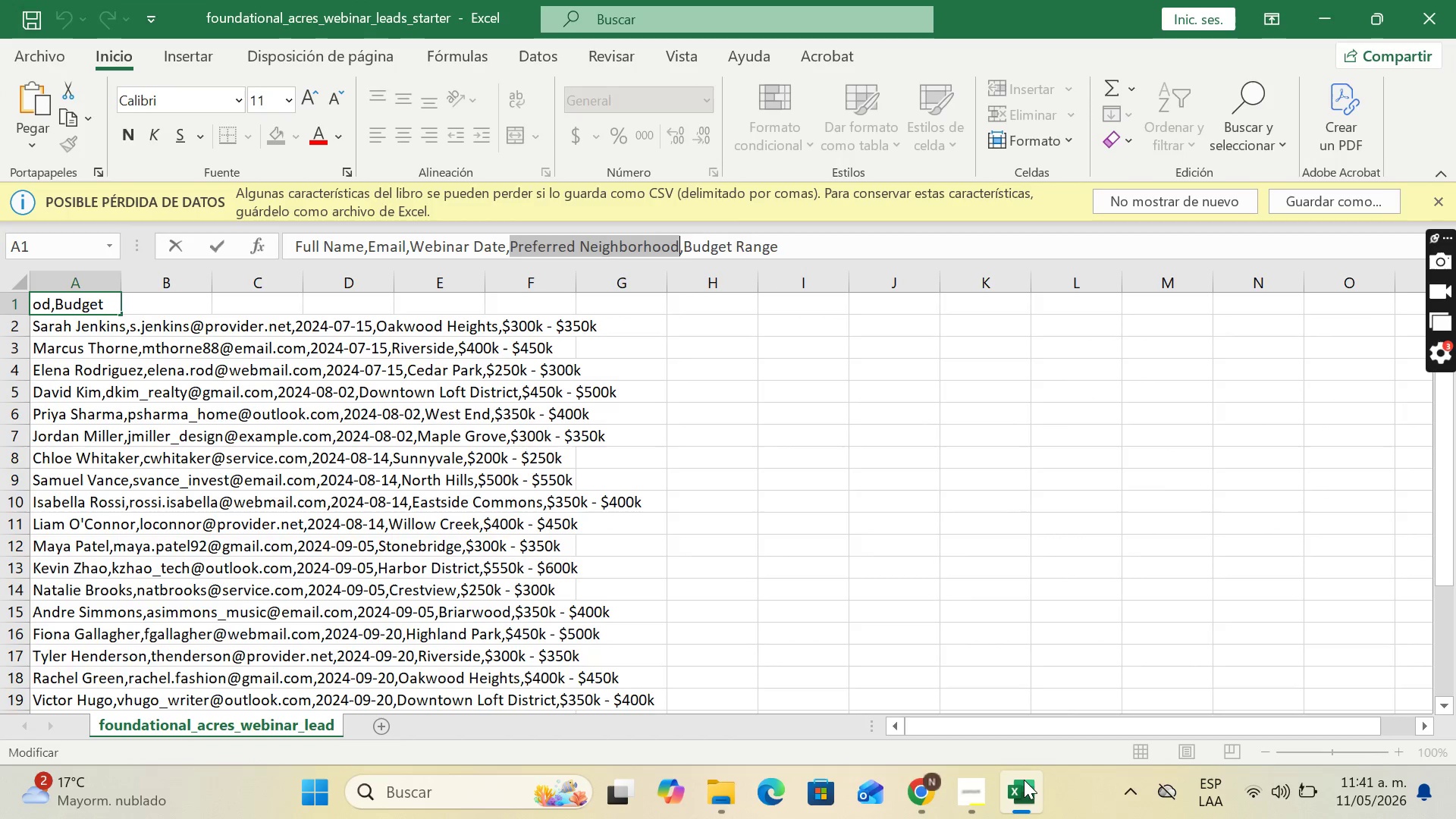 
left_click_drag(start_coordinate=[682, 249], to_coordinate=[811, 247])
 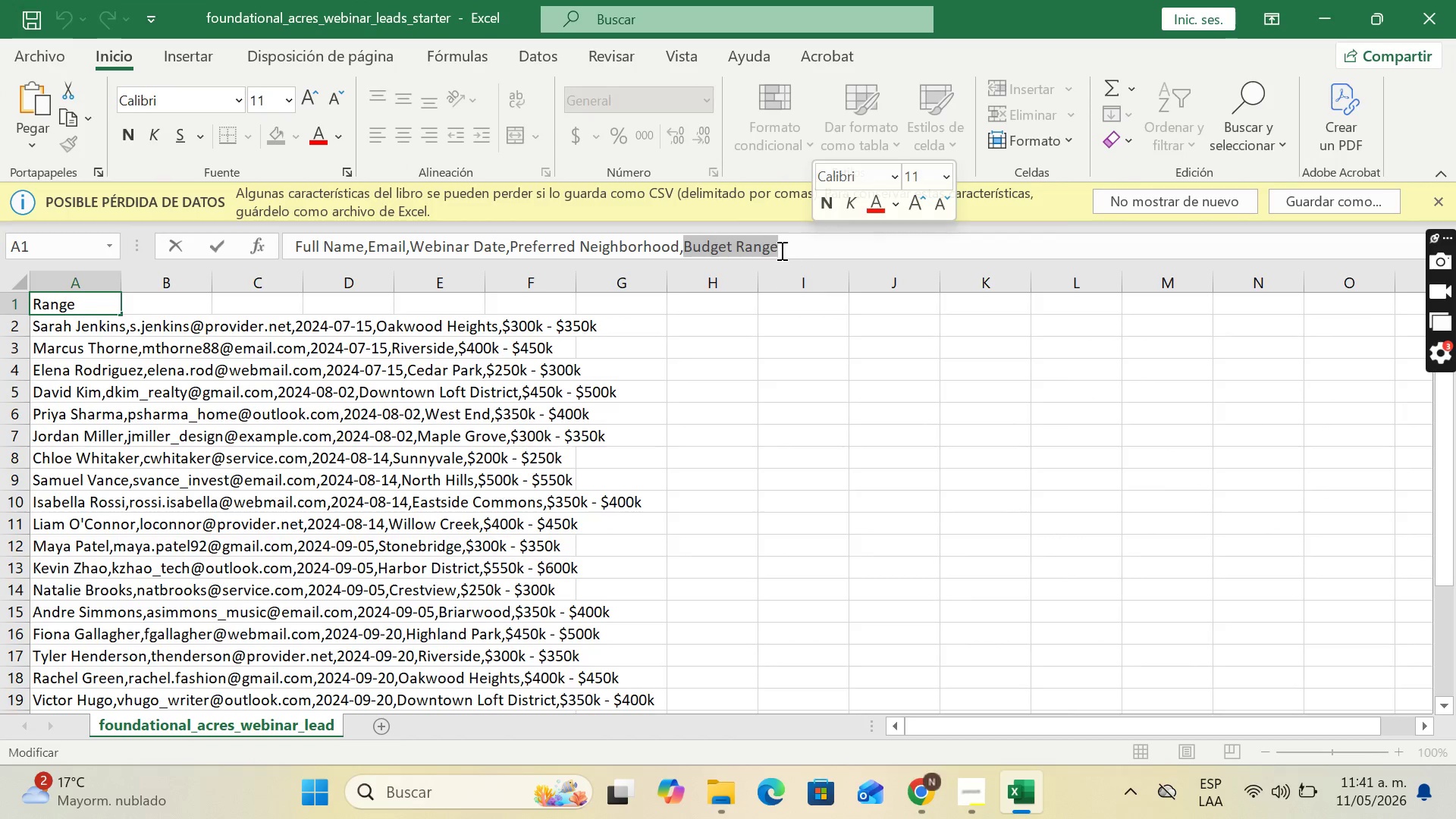 
key(Control+C)
 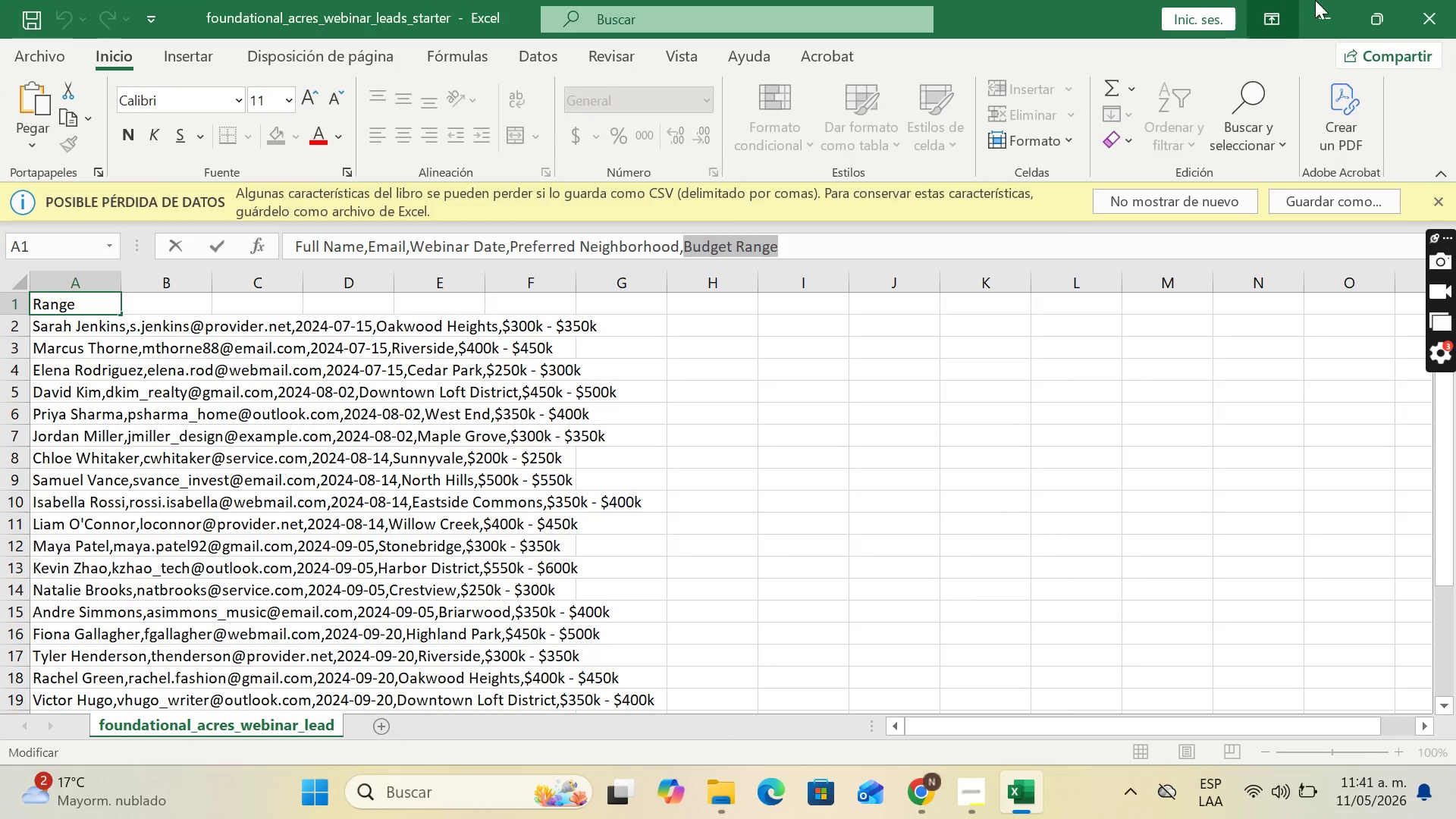 
left_click([1316, 0])
 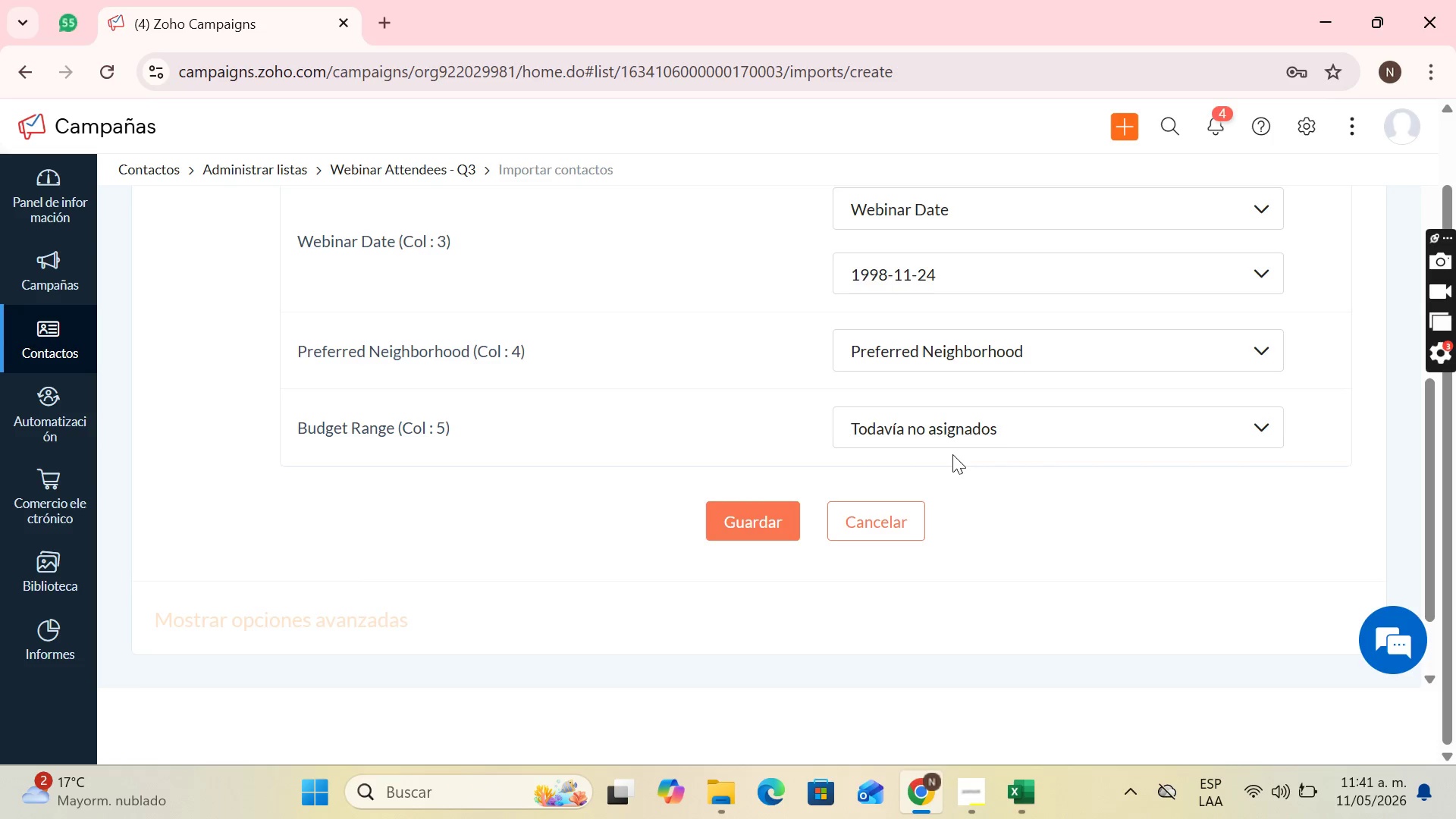 
left_click([955, 435])
 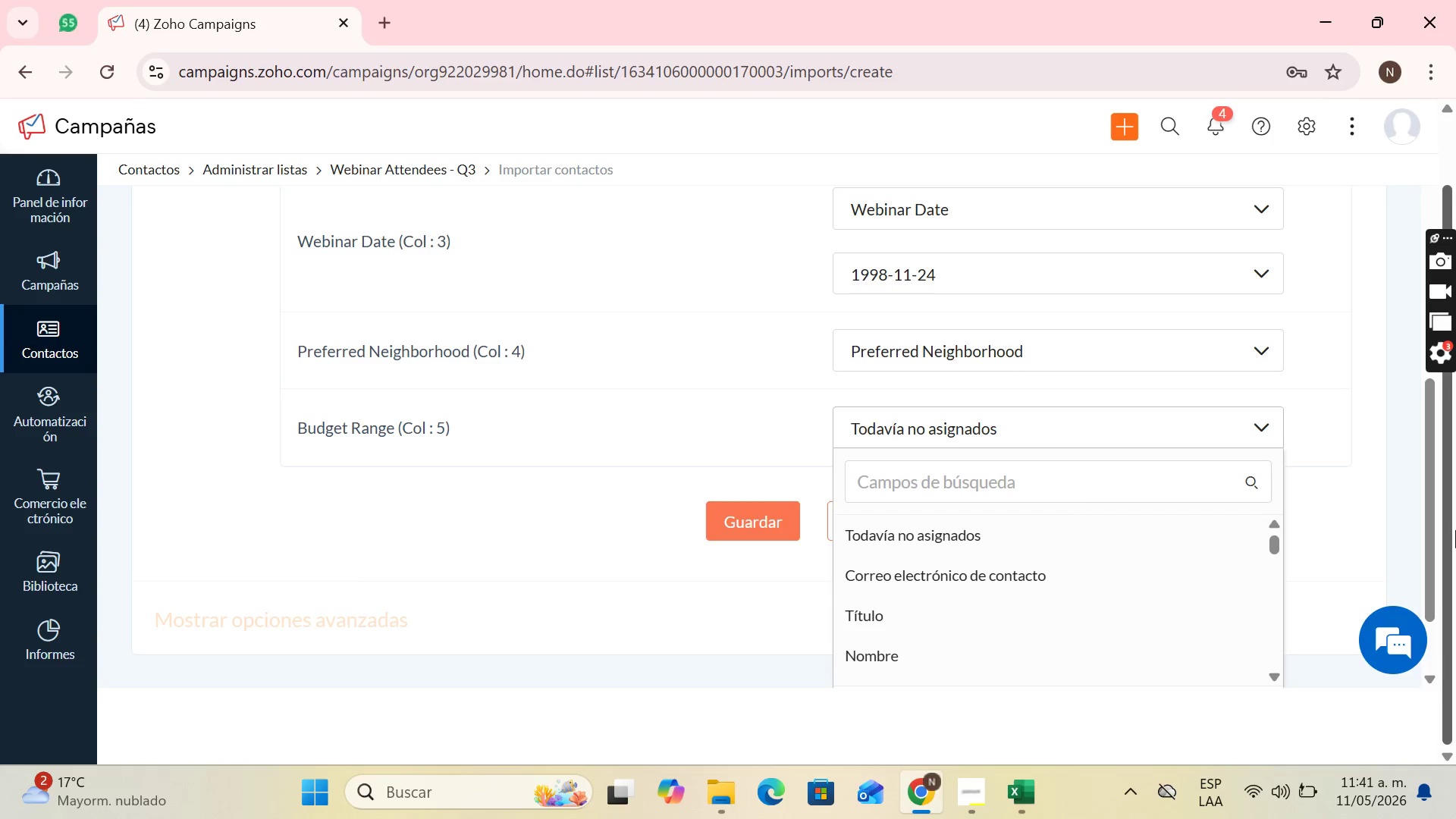 
scroll: coordinate [1366, 547], scroll_direction: down, amount: 2.0
 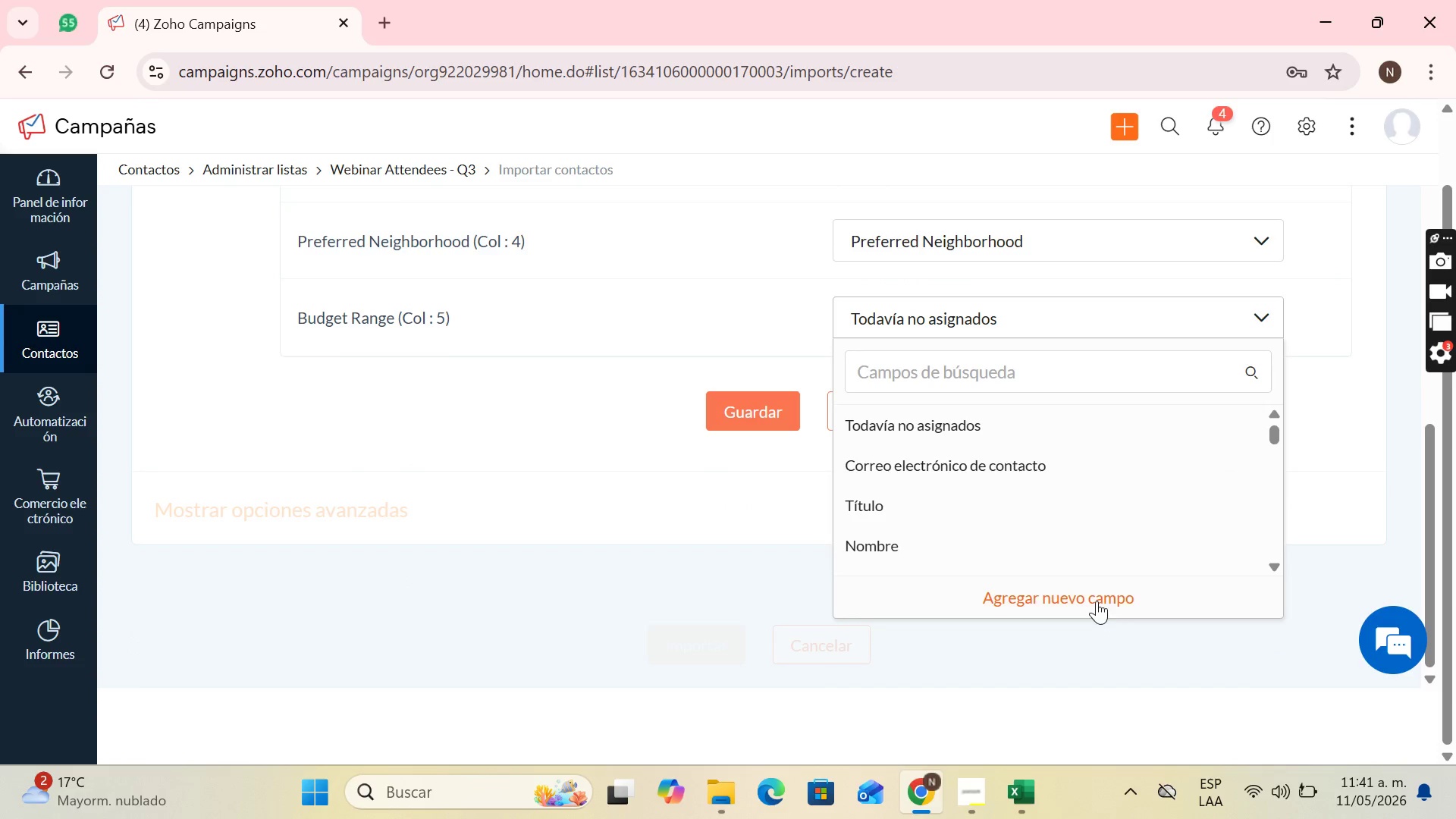 
left_click([1097, 601])
 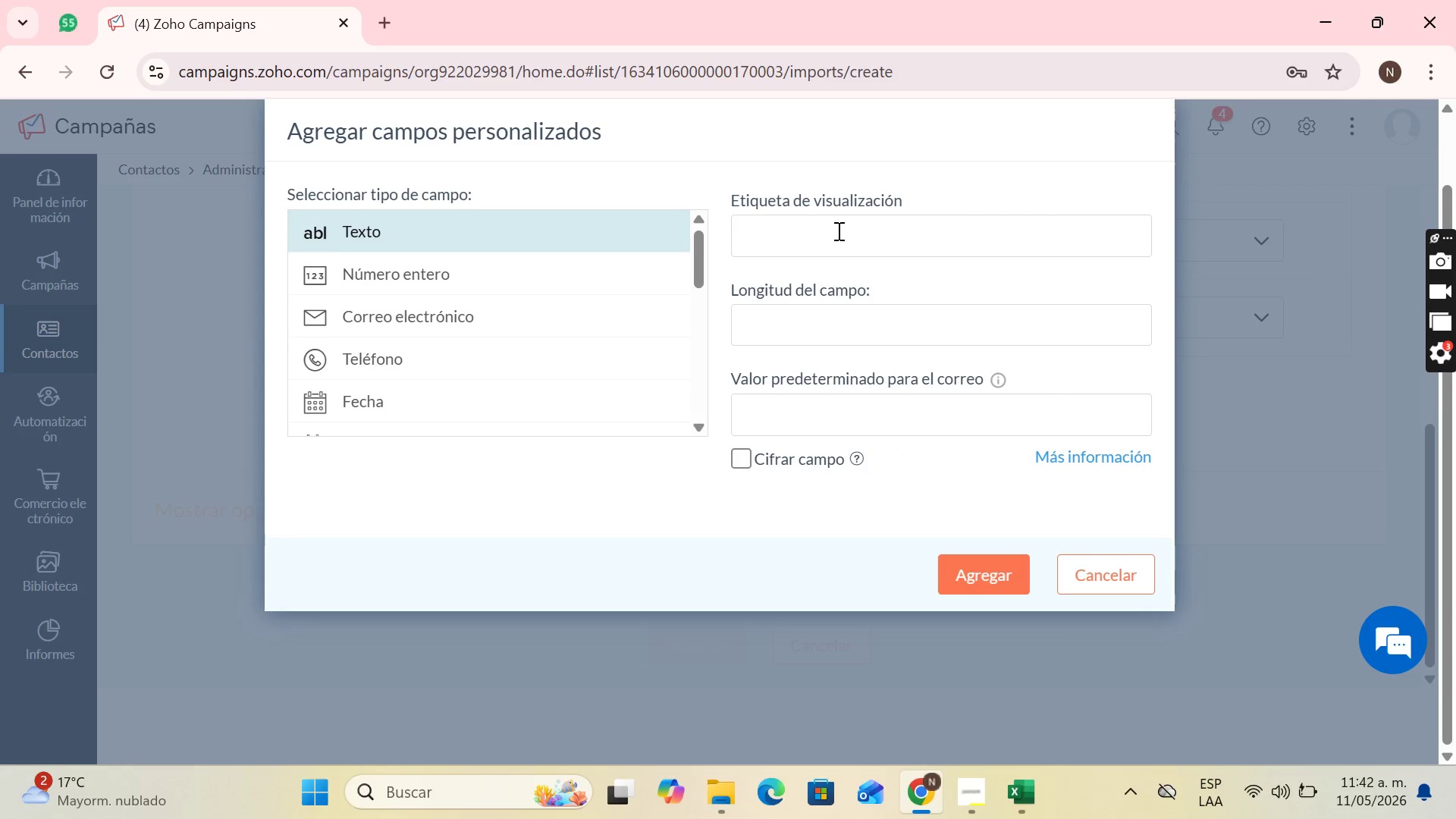 
left_click([836, 231])
 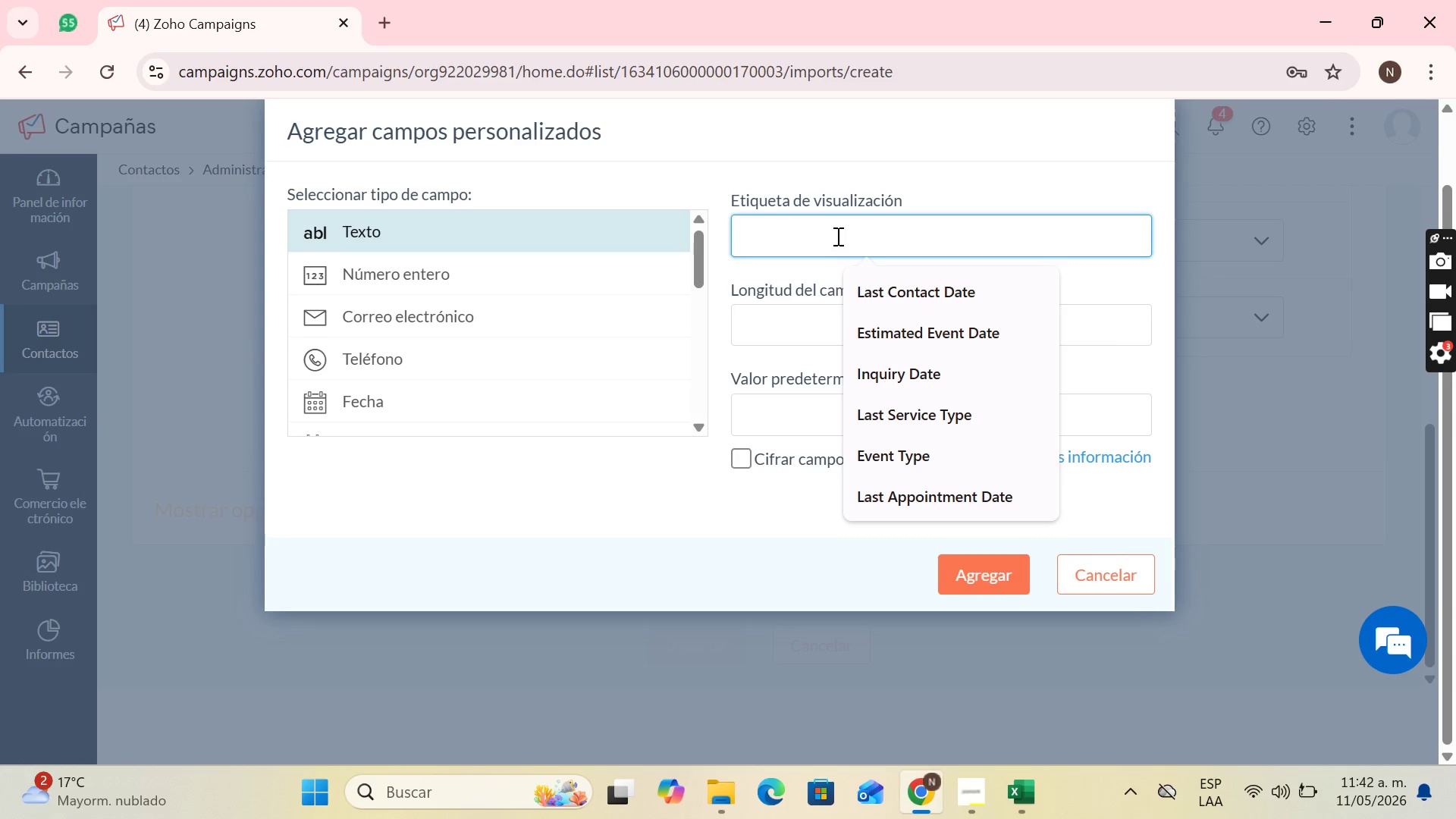 
key(Control+V)
 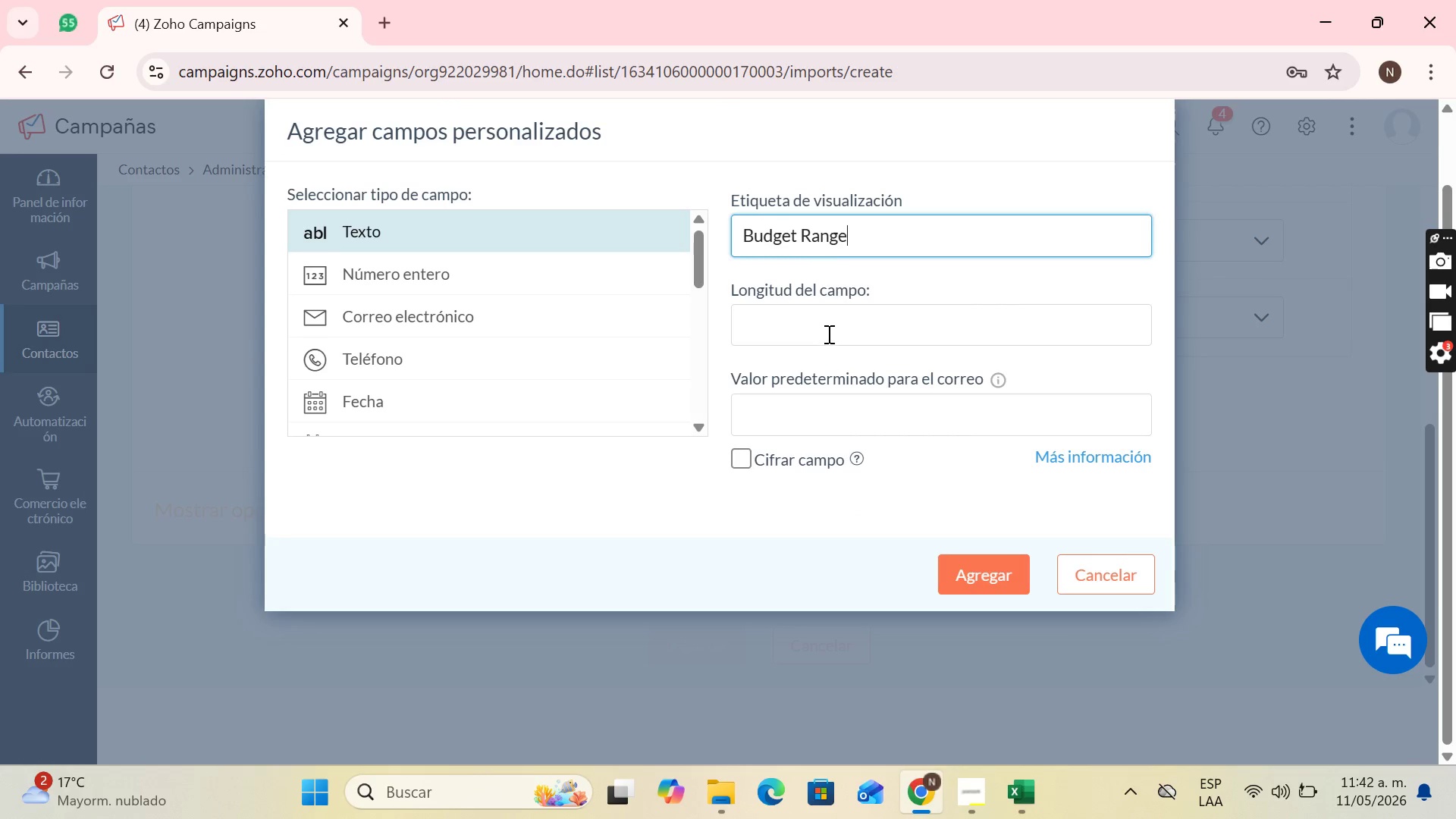 
left_click([827, 334])
 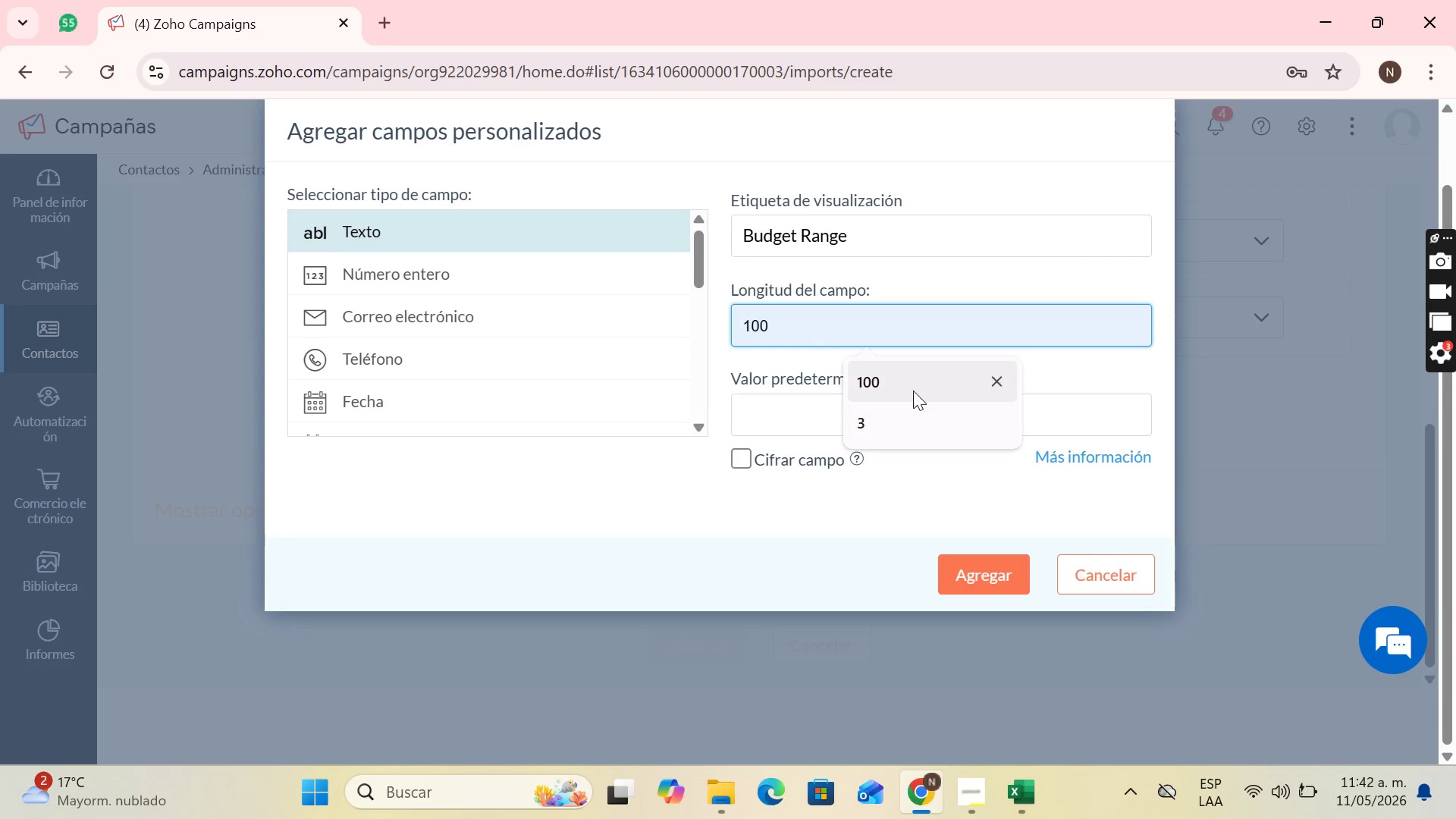 
left_click([913, 391])
 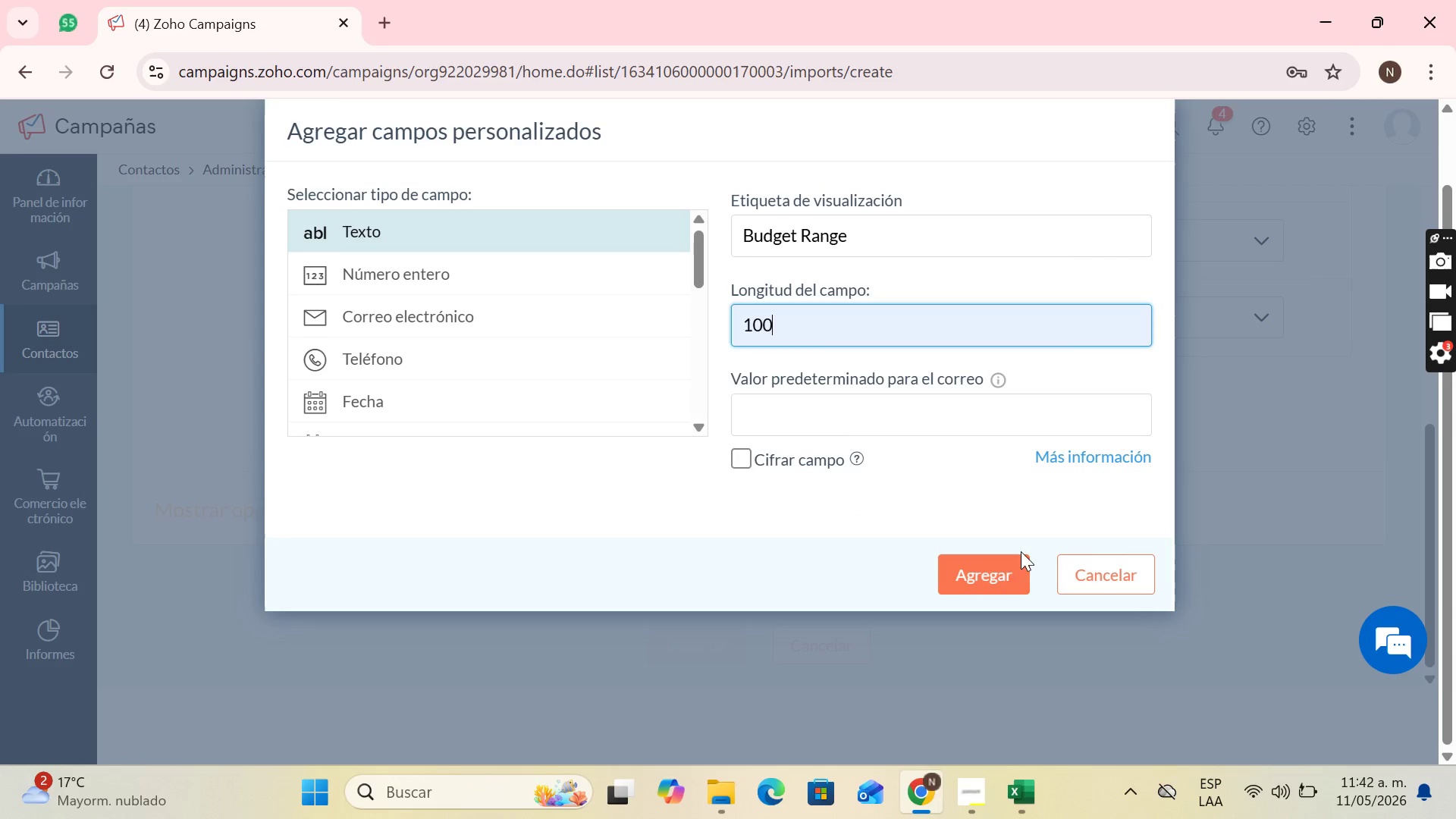 
left_click([1001, 566])
 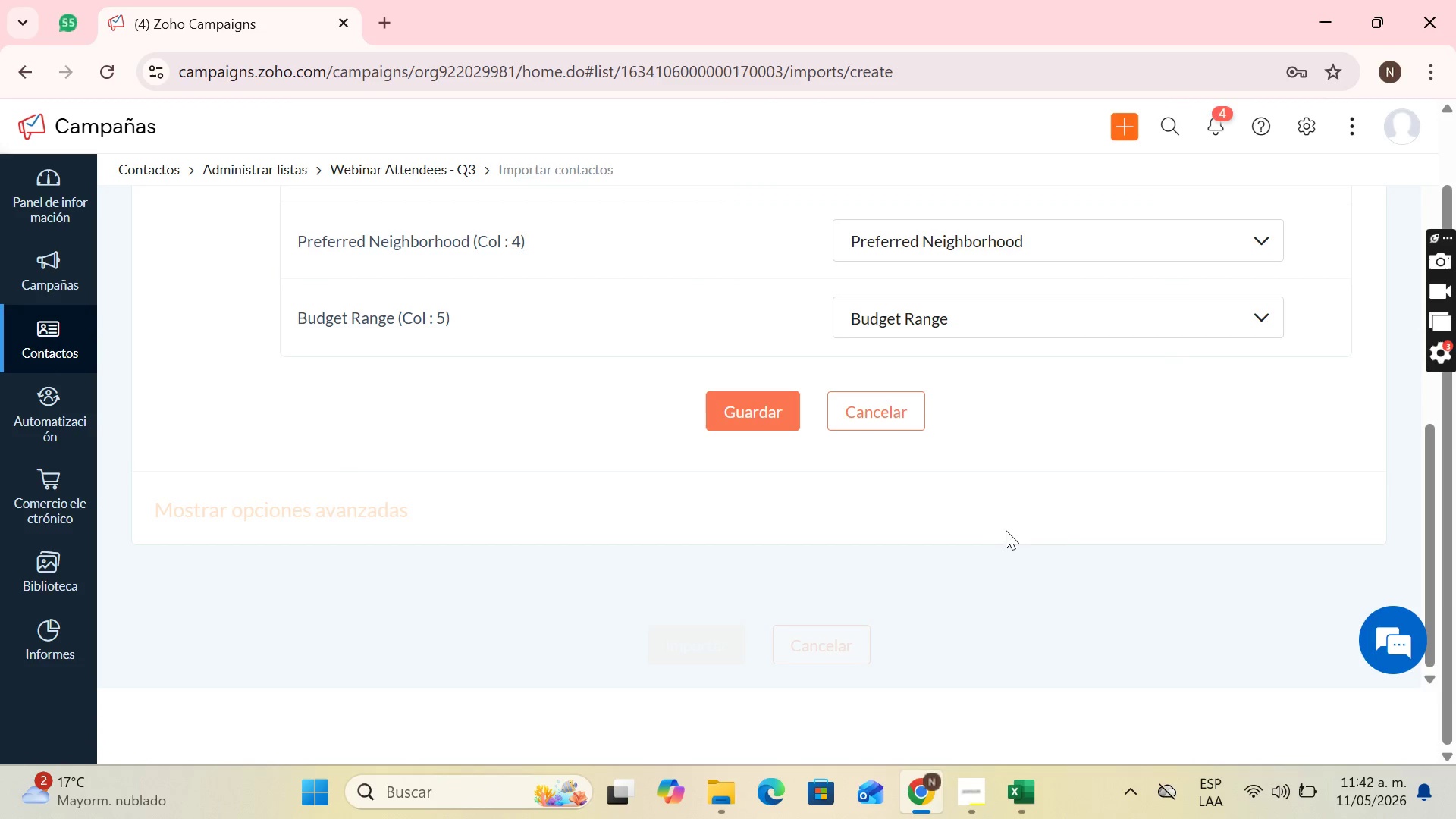 
scroll: coordinate [732, 425], scroll_direction: up, amount: 4.0
 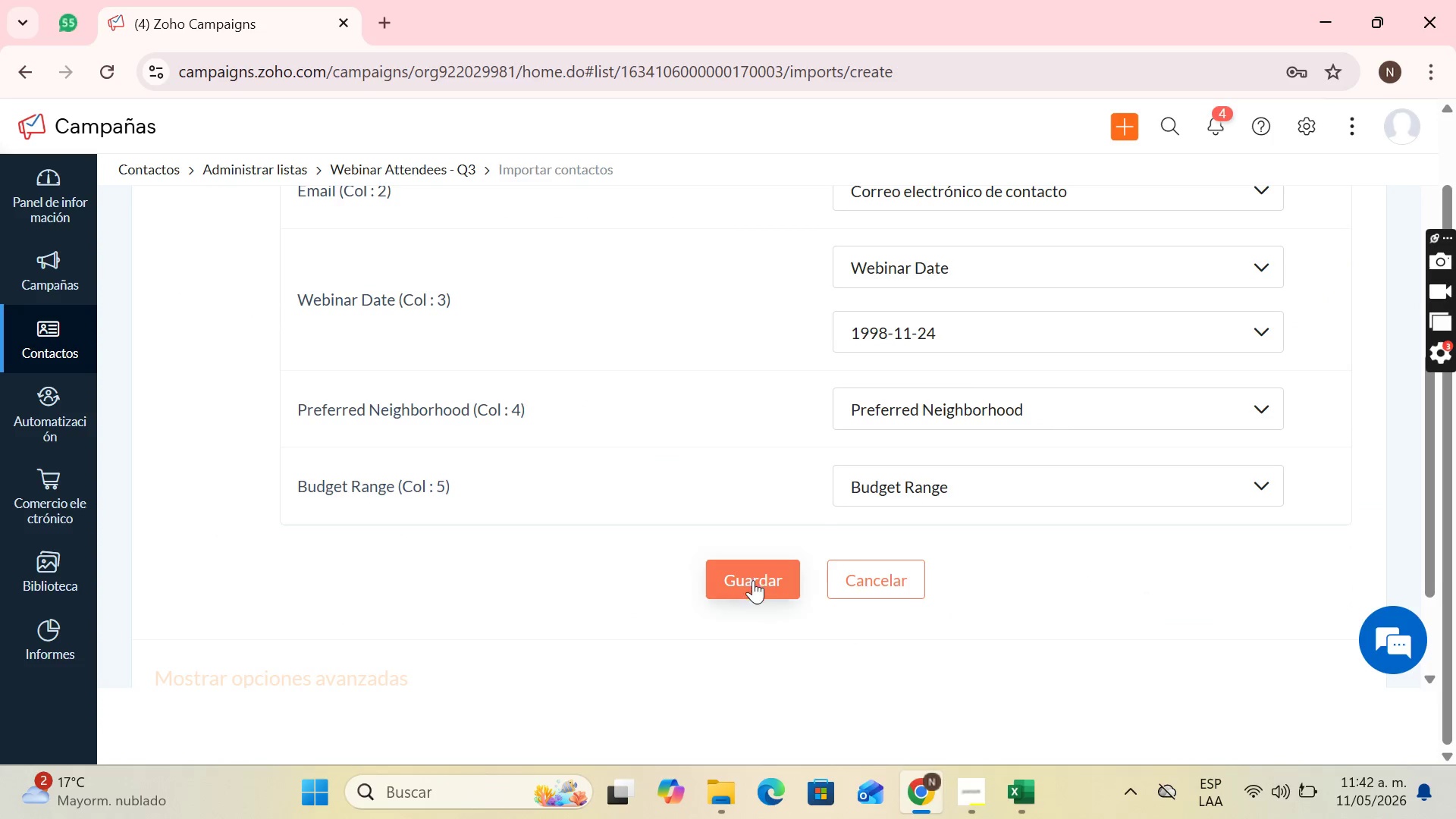 
left_click([755, 582])
 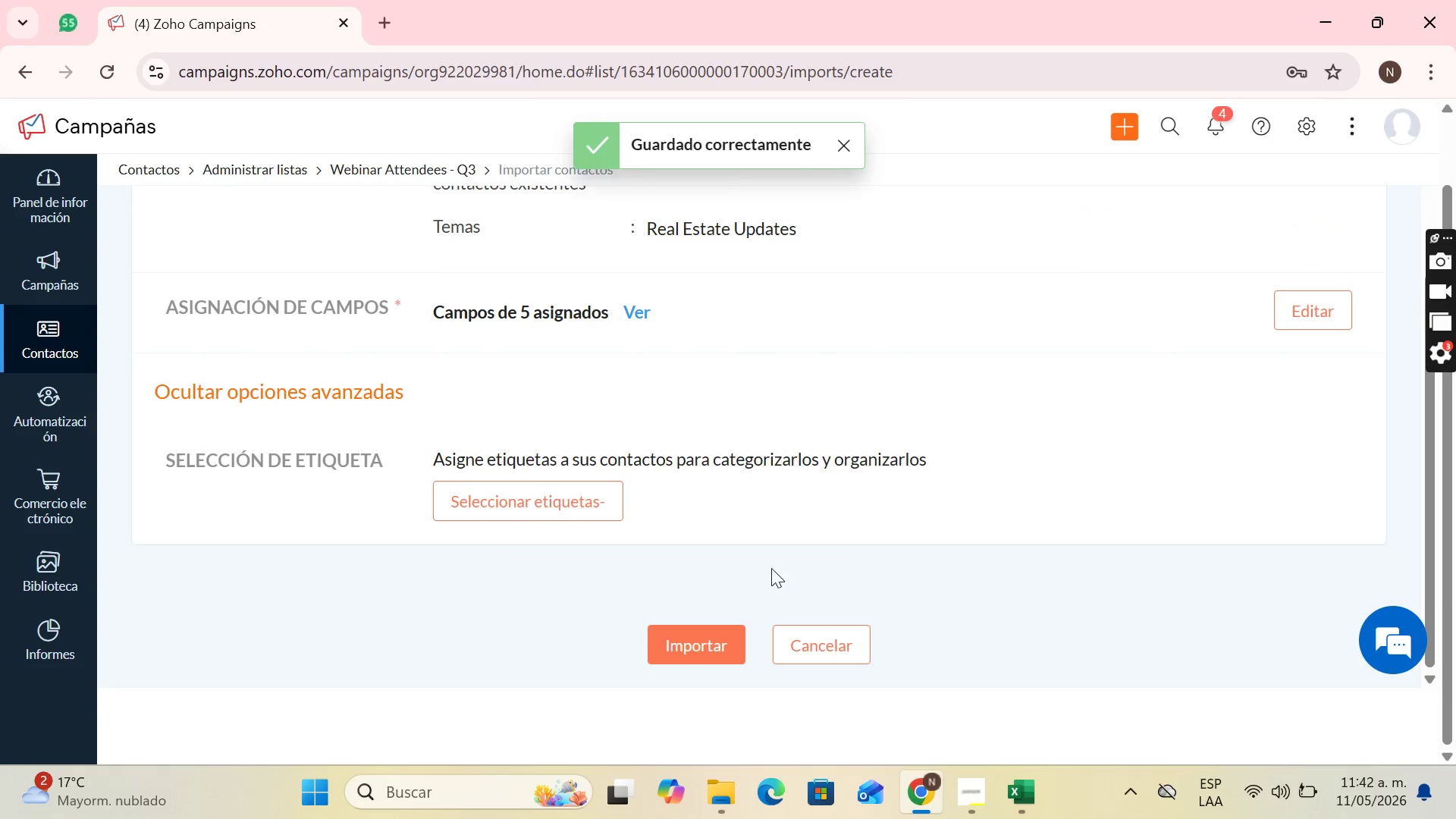 
scroll: coordinate [710, 528], scroll_direction: up, amount: 8.0
 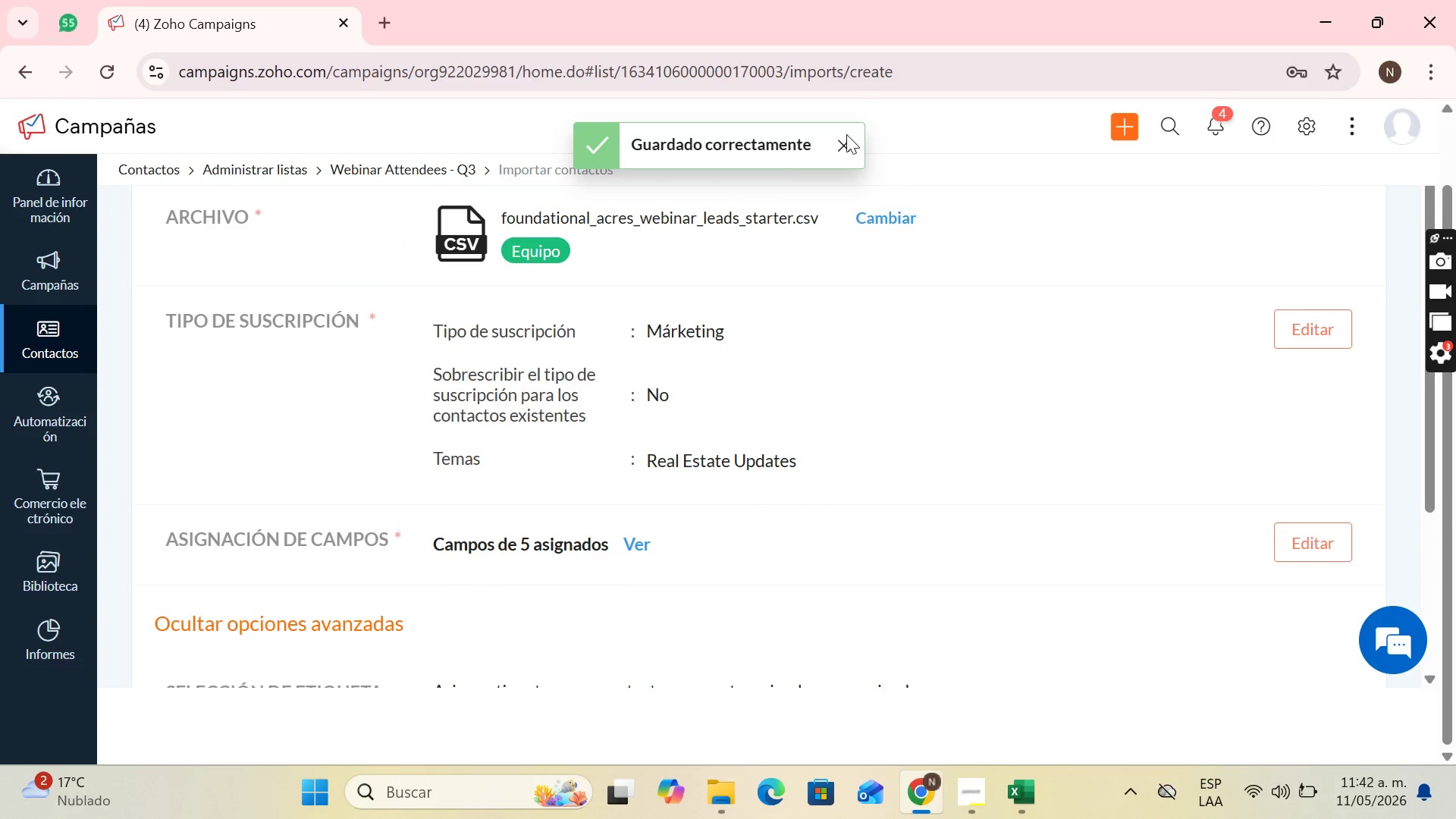 
scroll: coordinate [811, 438], scroll_direction: down, amount: 3.0
 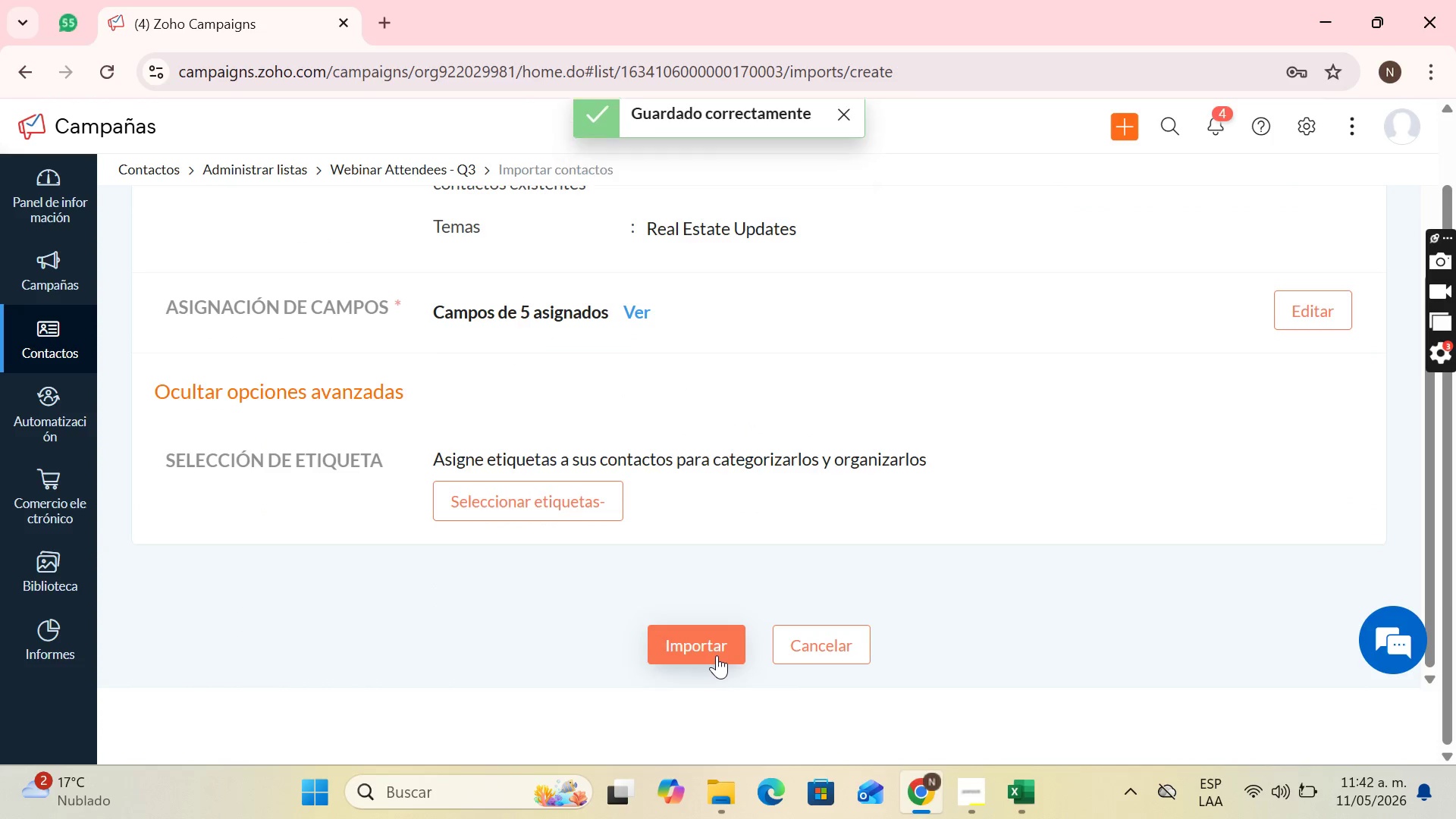 
left_click([717, 655])
 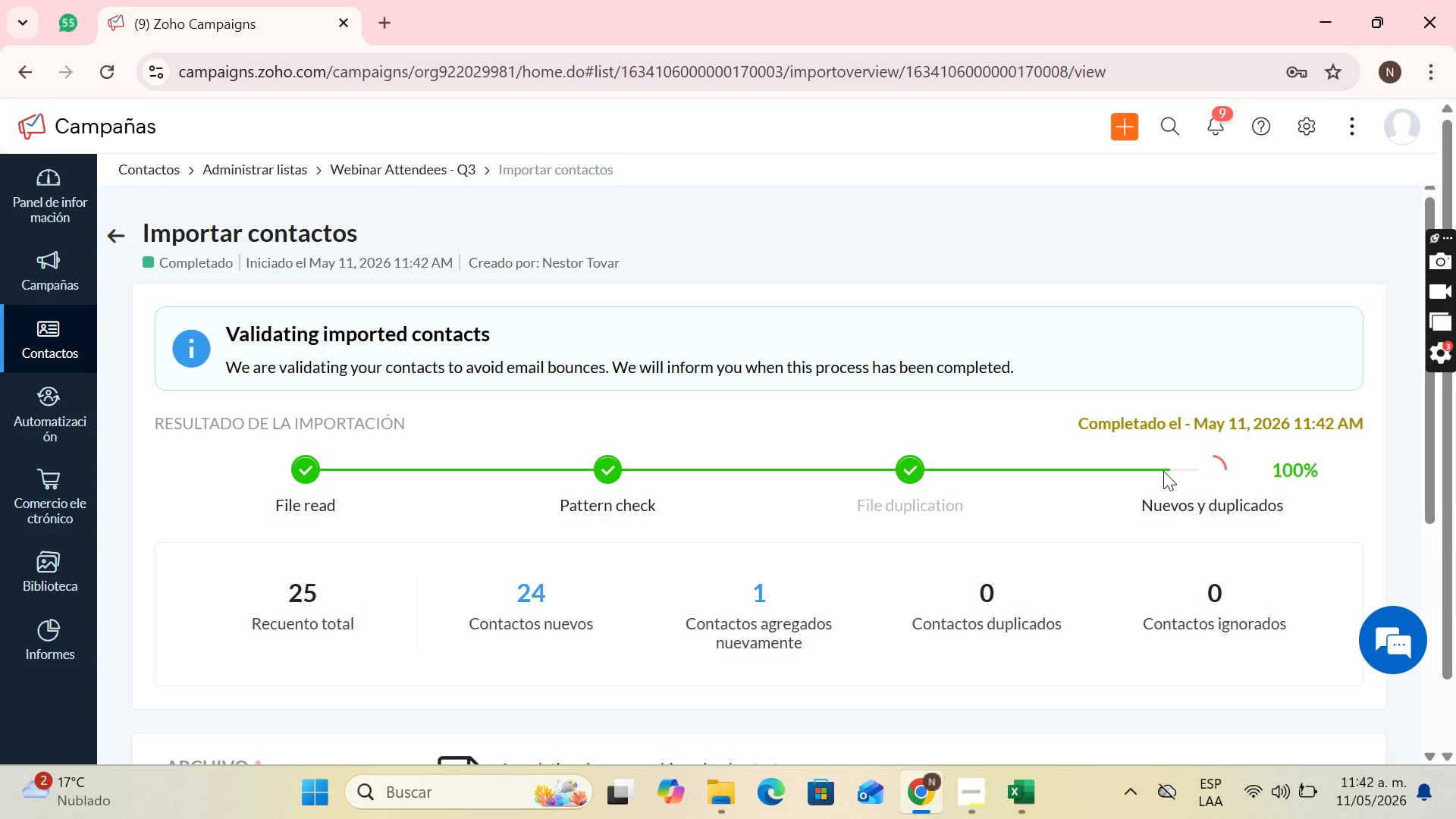 
wait(7.14)
 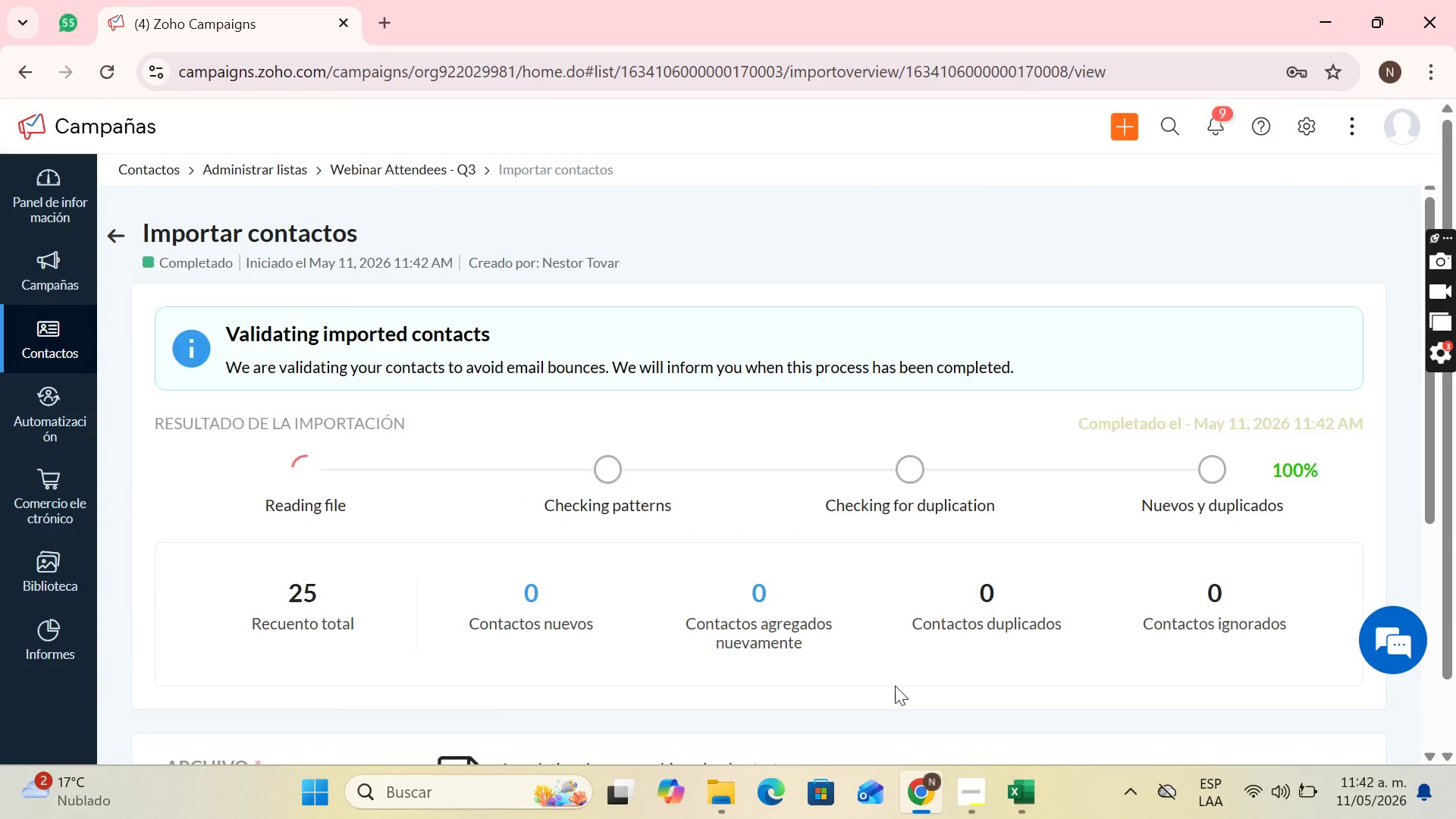 
left_click([757, 607])
 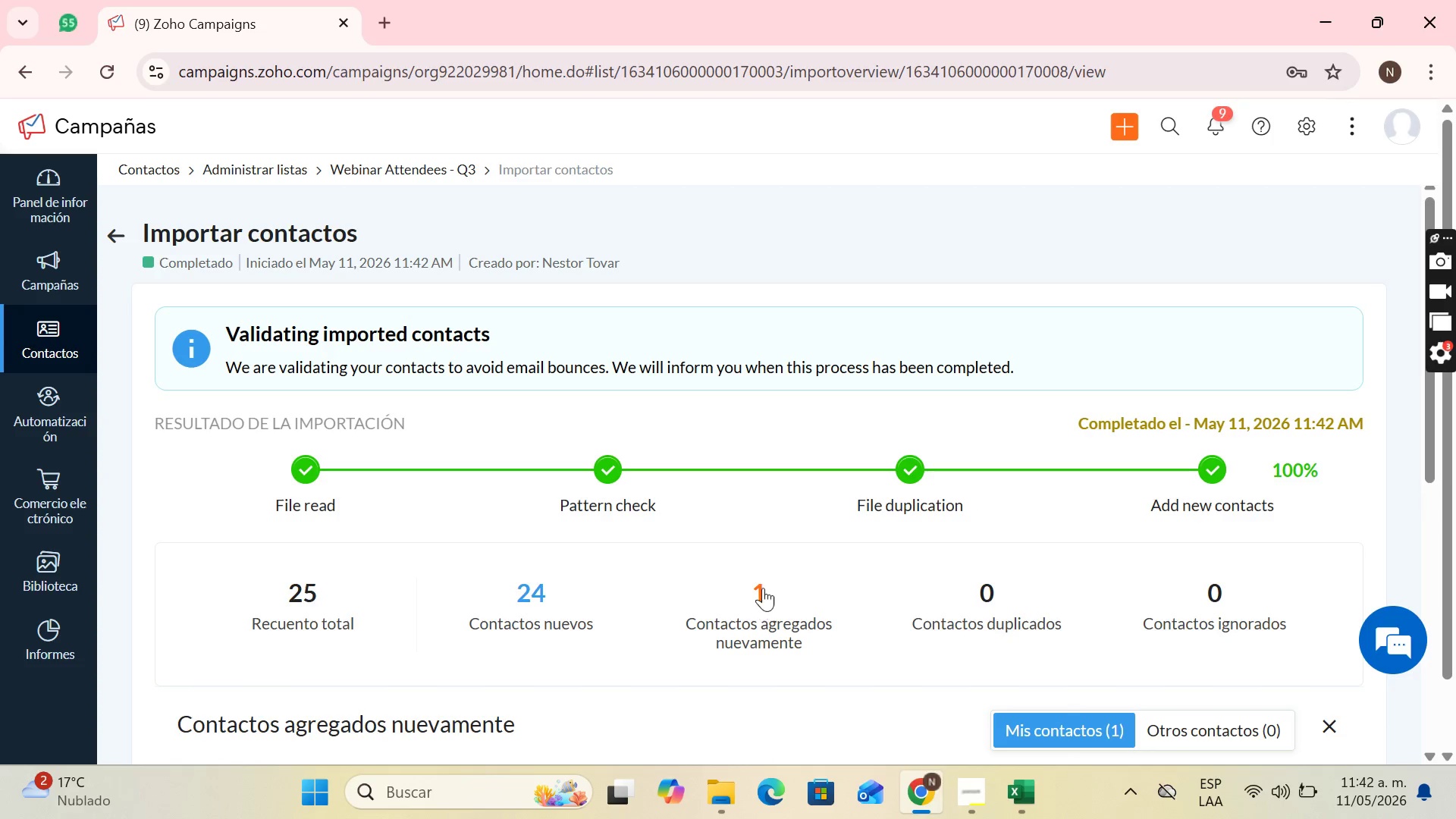 
scroll: coordinate [764, 584], scroll_direction: down, amount: 2.0
 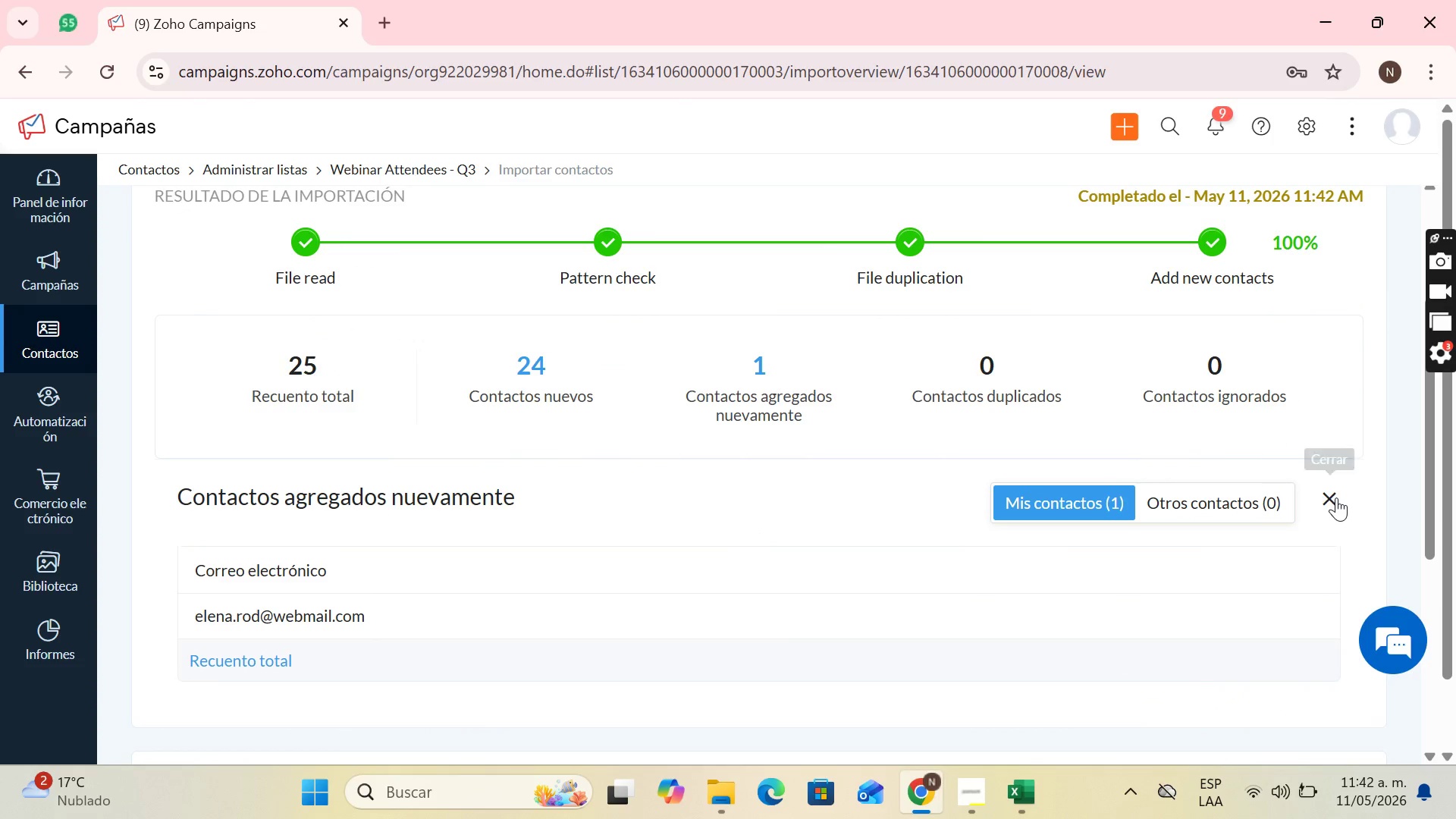 
left_click([1326, 502])
 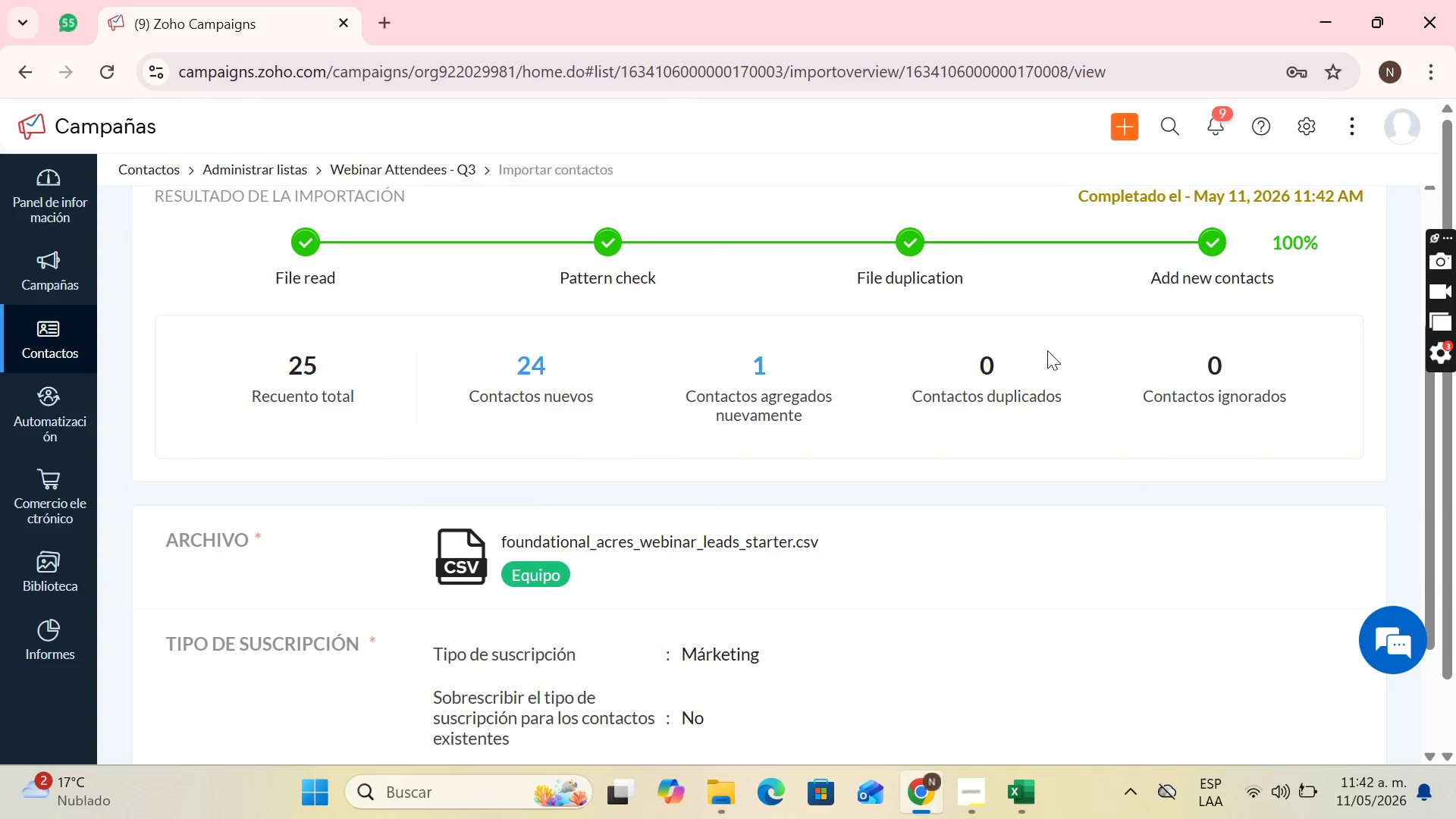 
scroll: coordinate [1029, 366], scroll_direction: down, amount: 1.0
 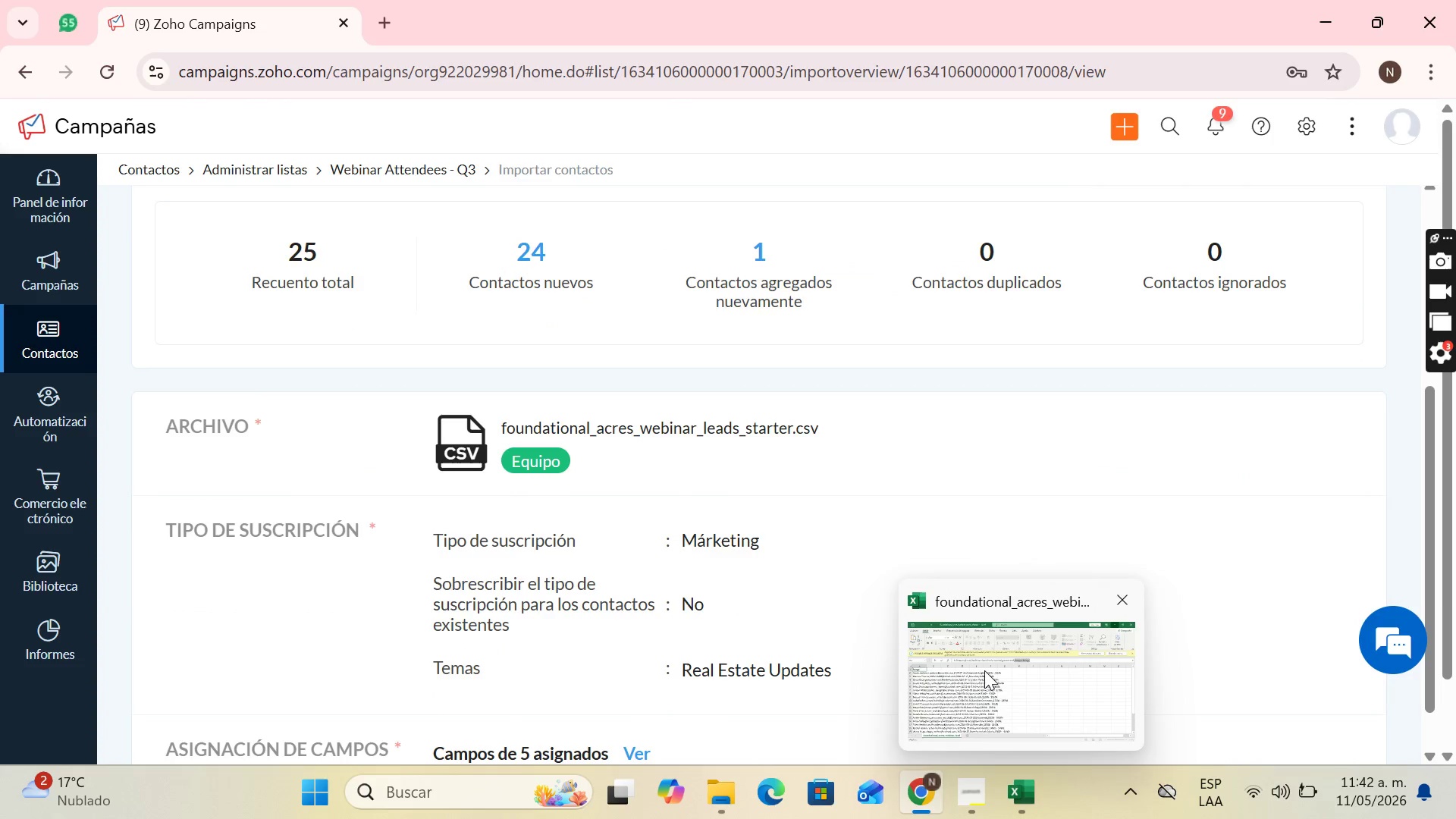 
left_click([965, 783])